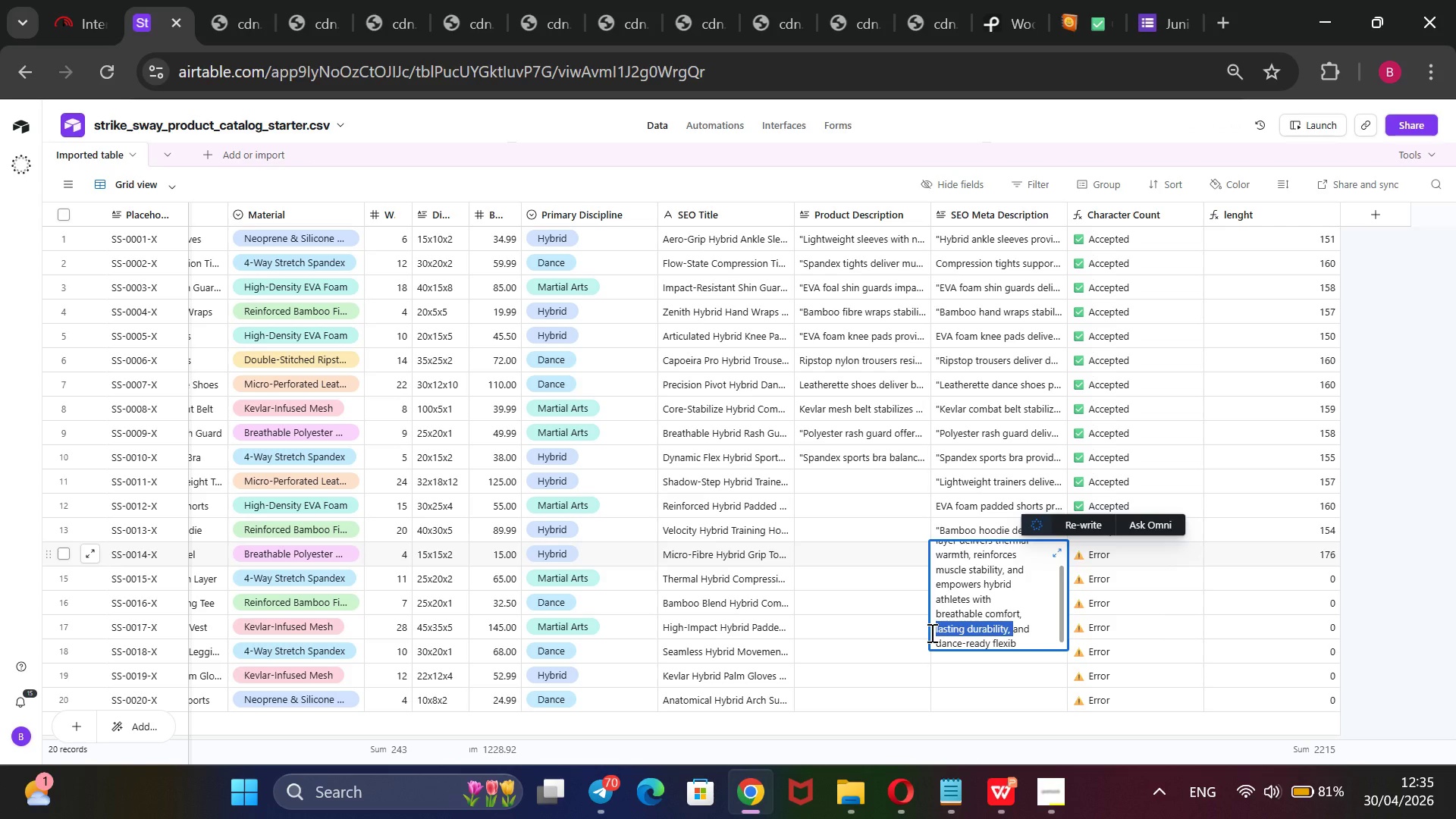 
key(Backspace)
 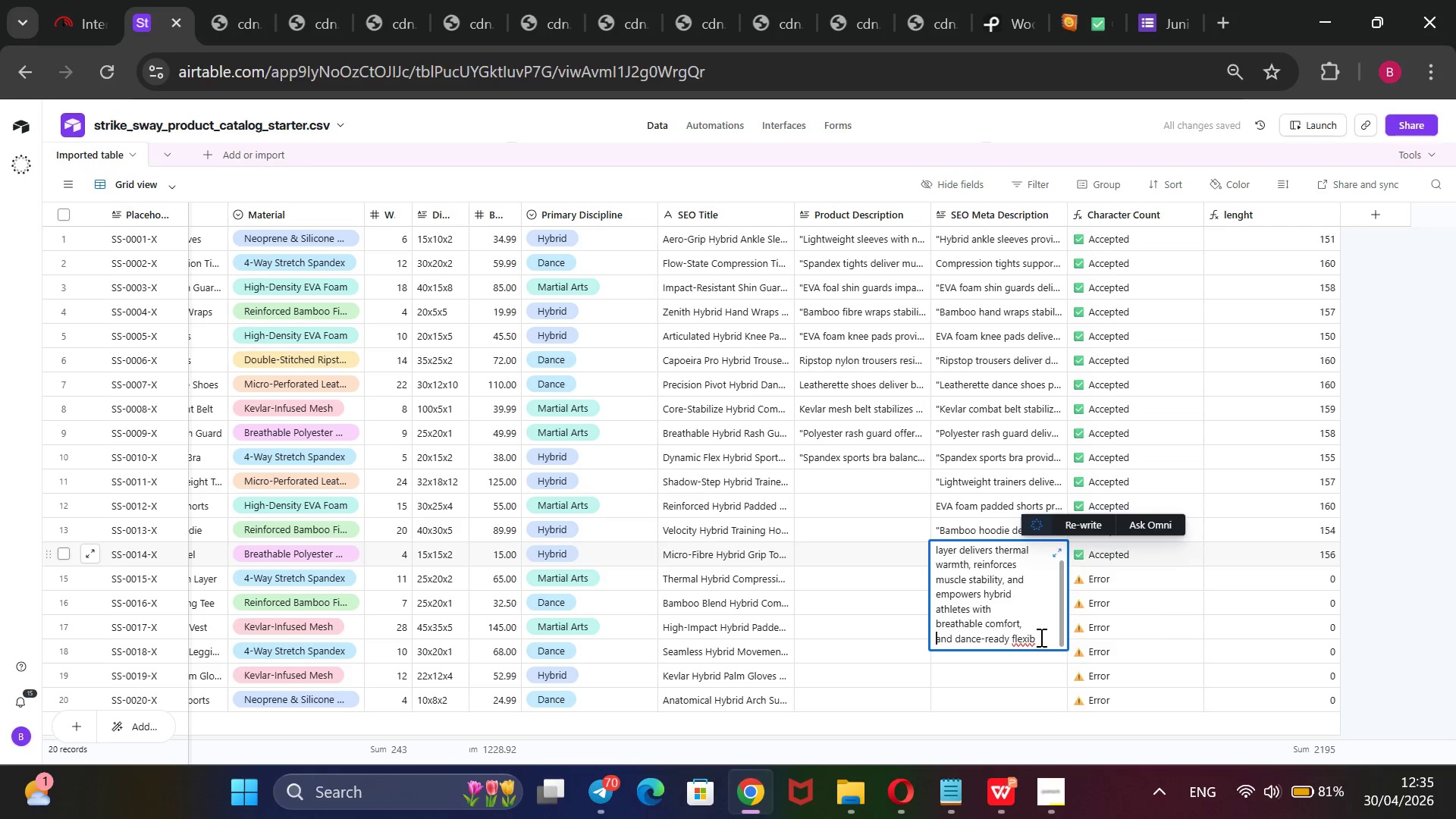 
left_click([1040, 637])
 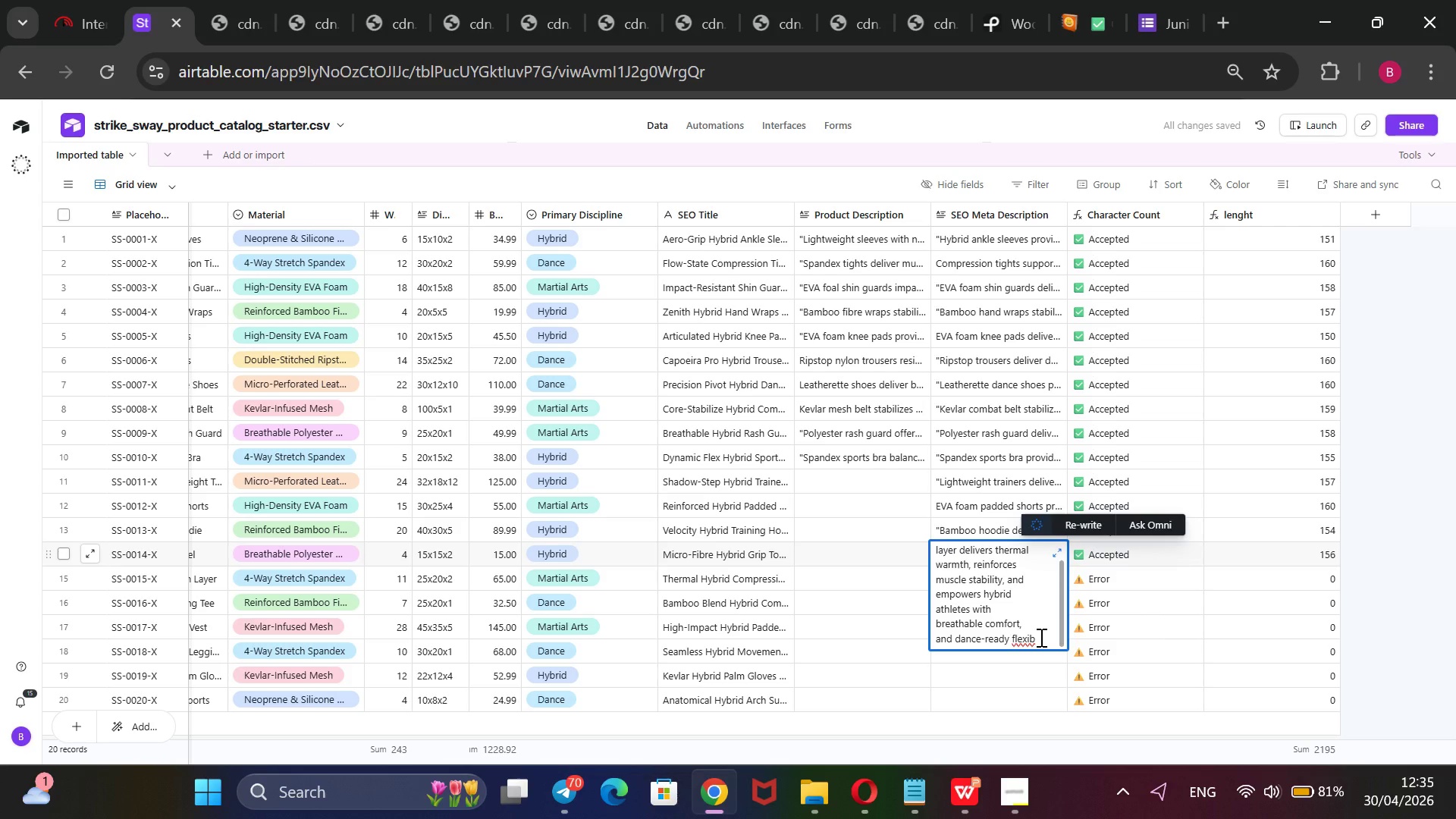 
type(ility)
 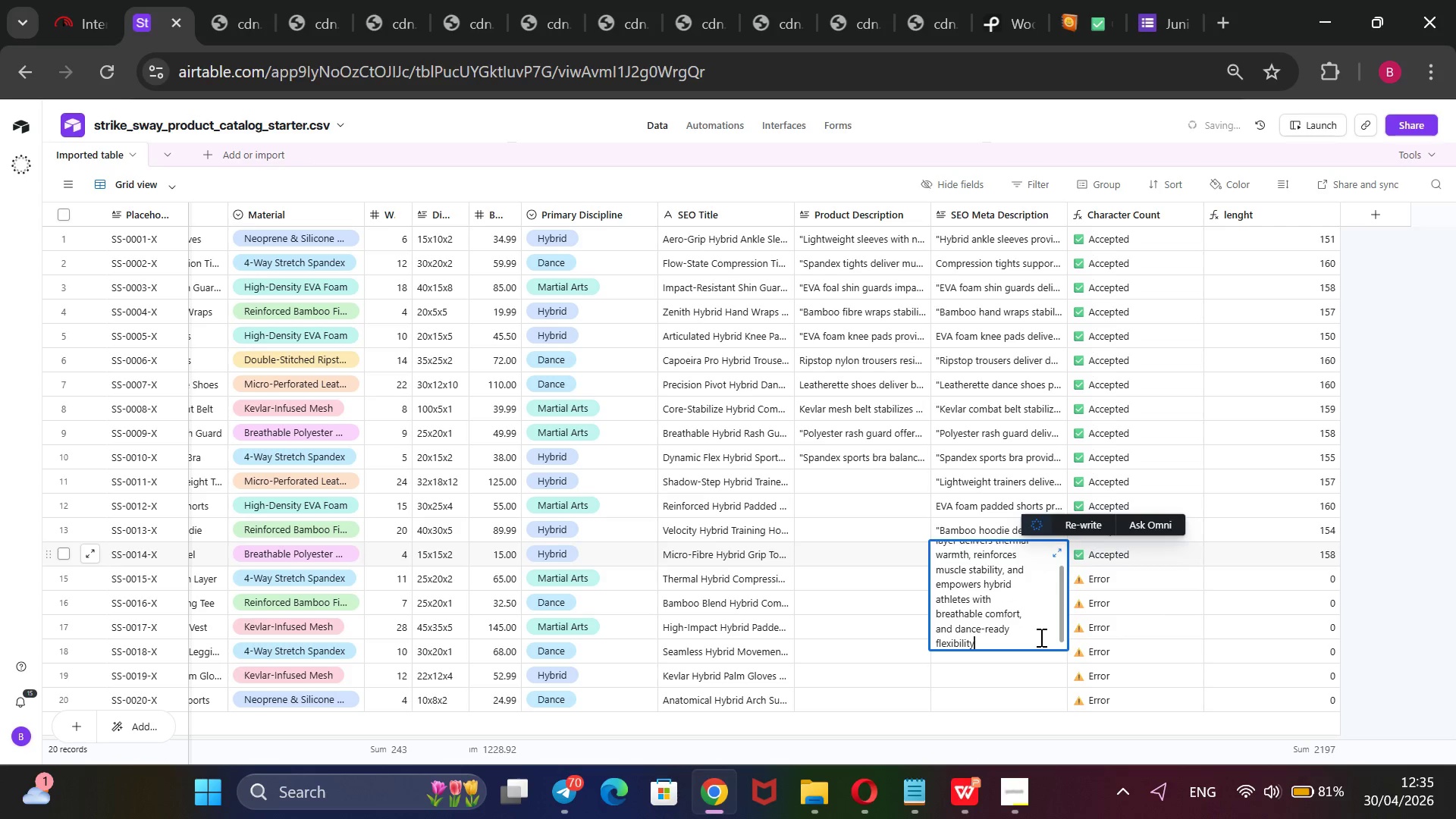 
wait(5.78)
 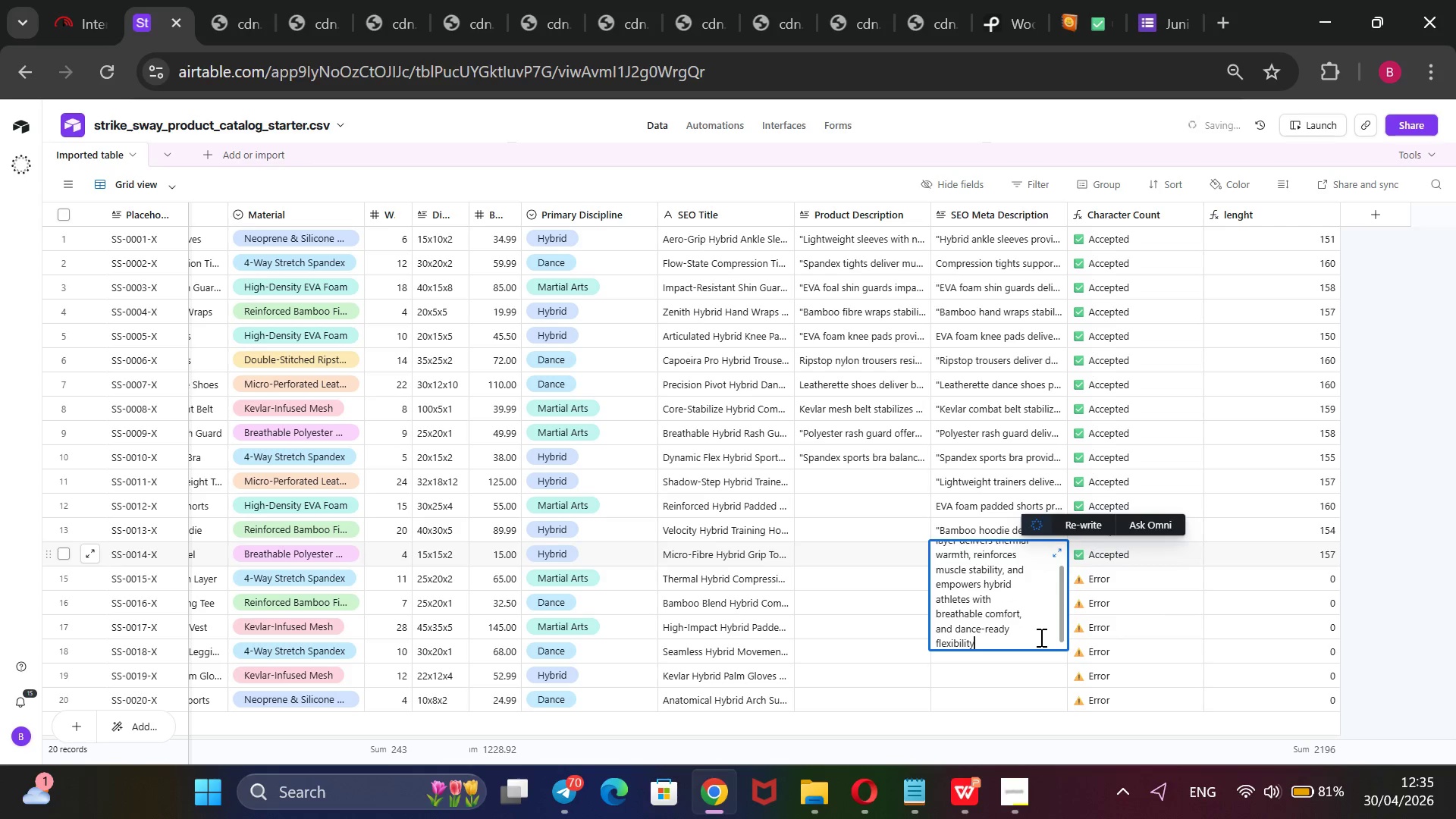 
scroll: coordinate [1040, 637], scroll_direction: up, amount: 2.0
 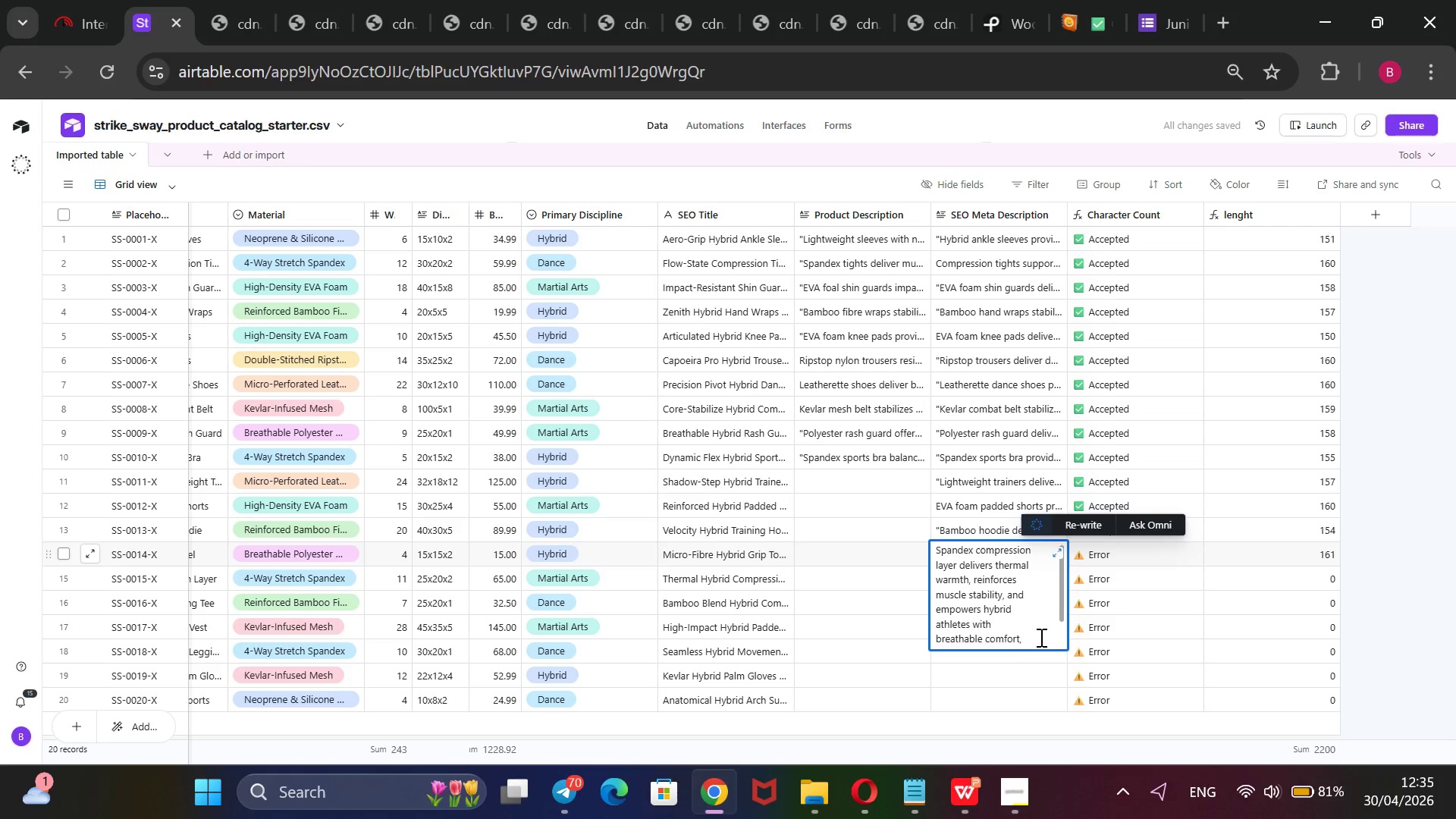 
key(Shift+ShiftRight)
 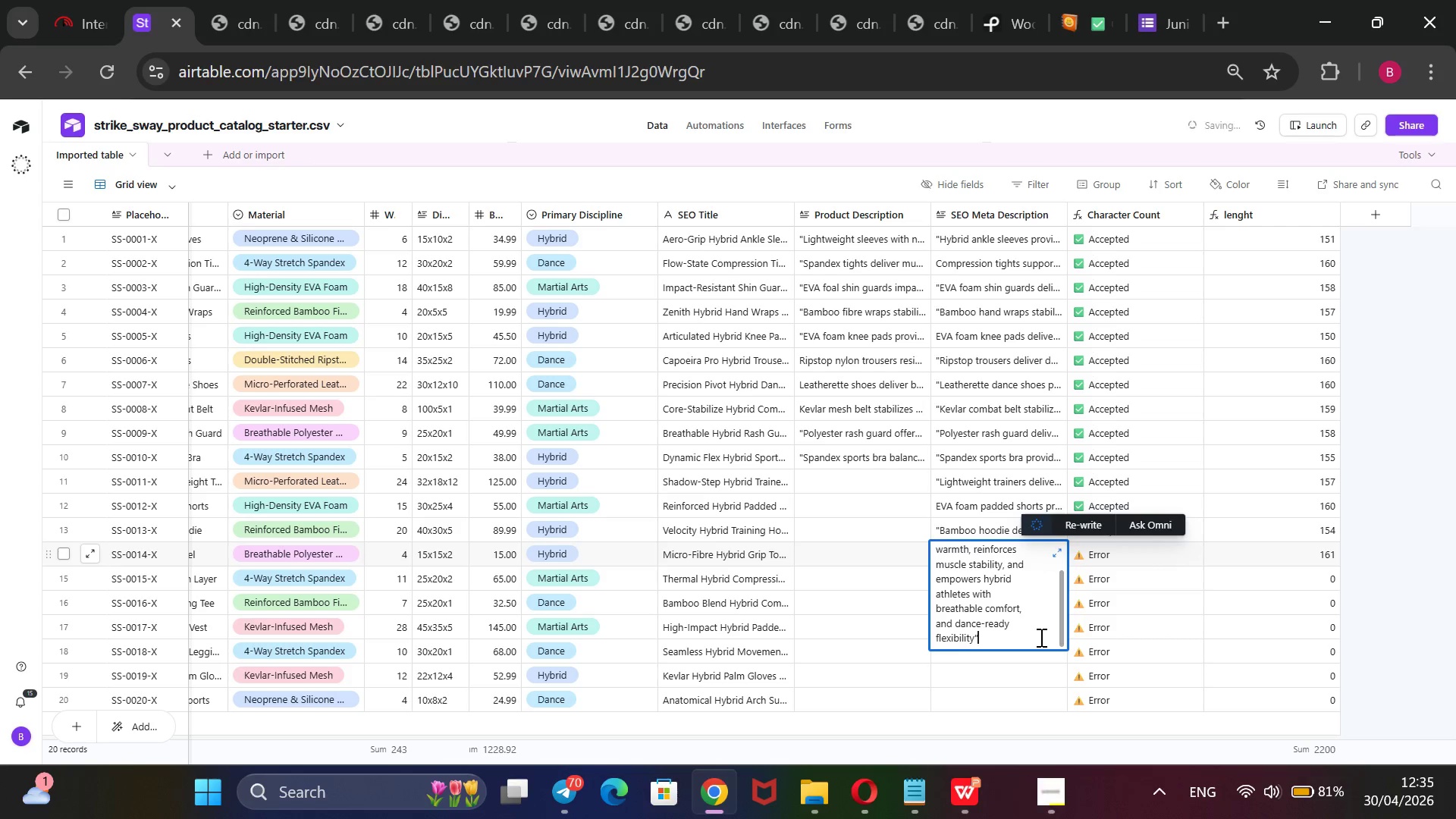 
key(Shift+2)
 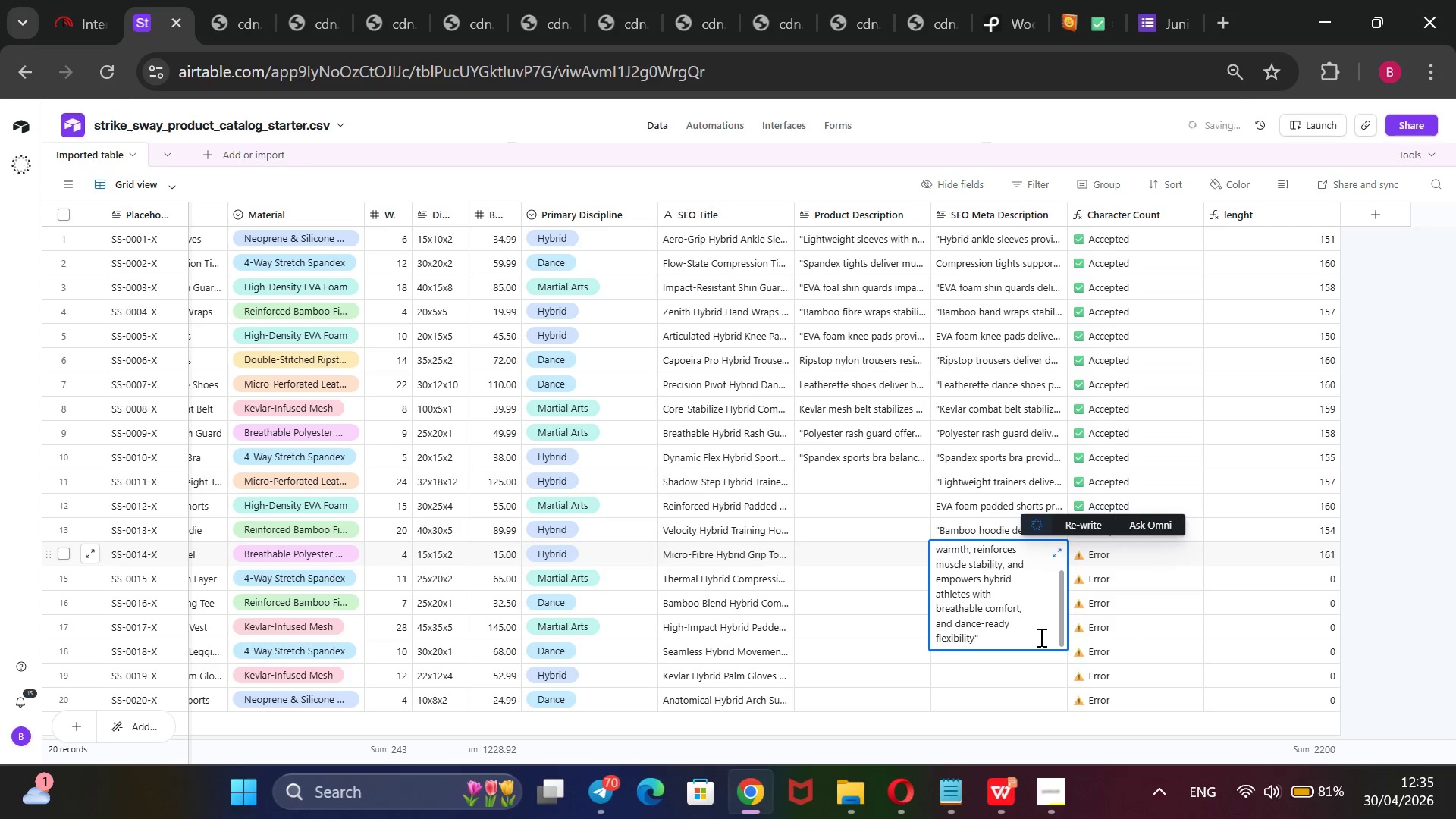 
scroll: coordinate [1040, 637], scroll_direction: down, amount: 8.0
 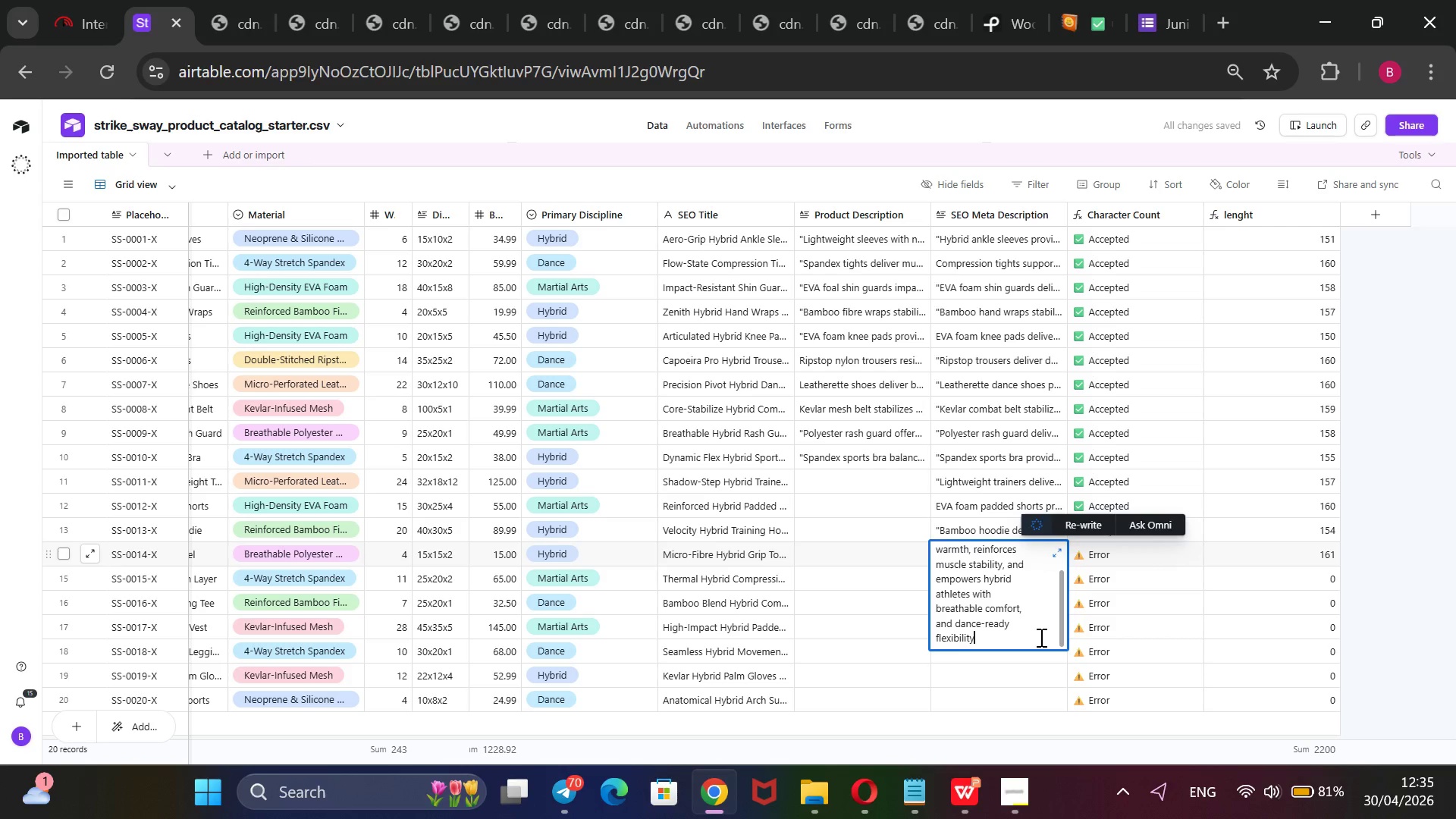 
hold_key(key=ArrowUp, duration=0.75)
 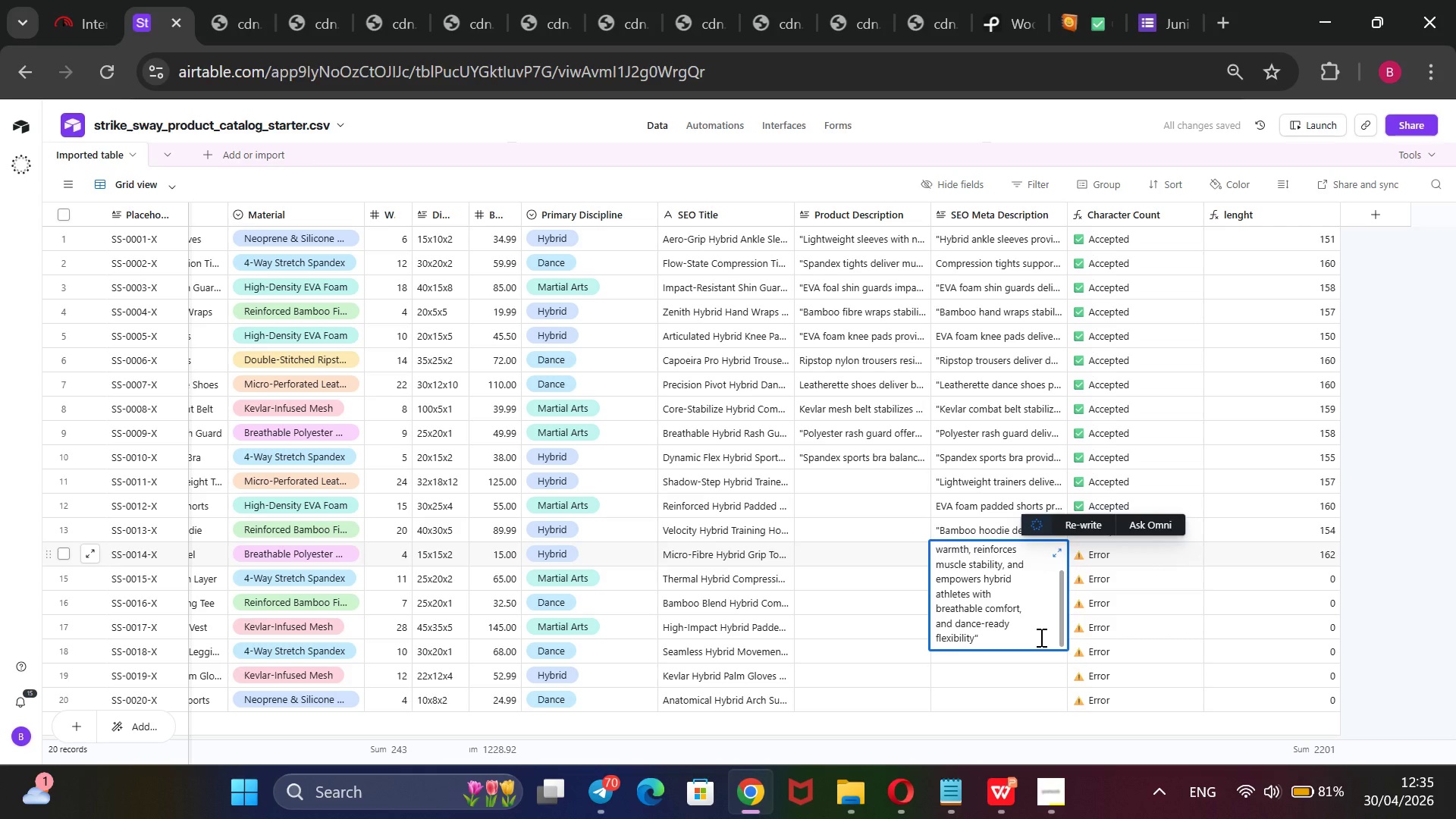 
hold_key(key=ArrowUp, duration=1.17)
 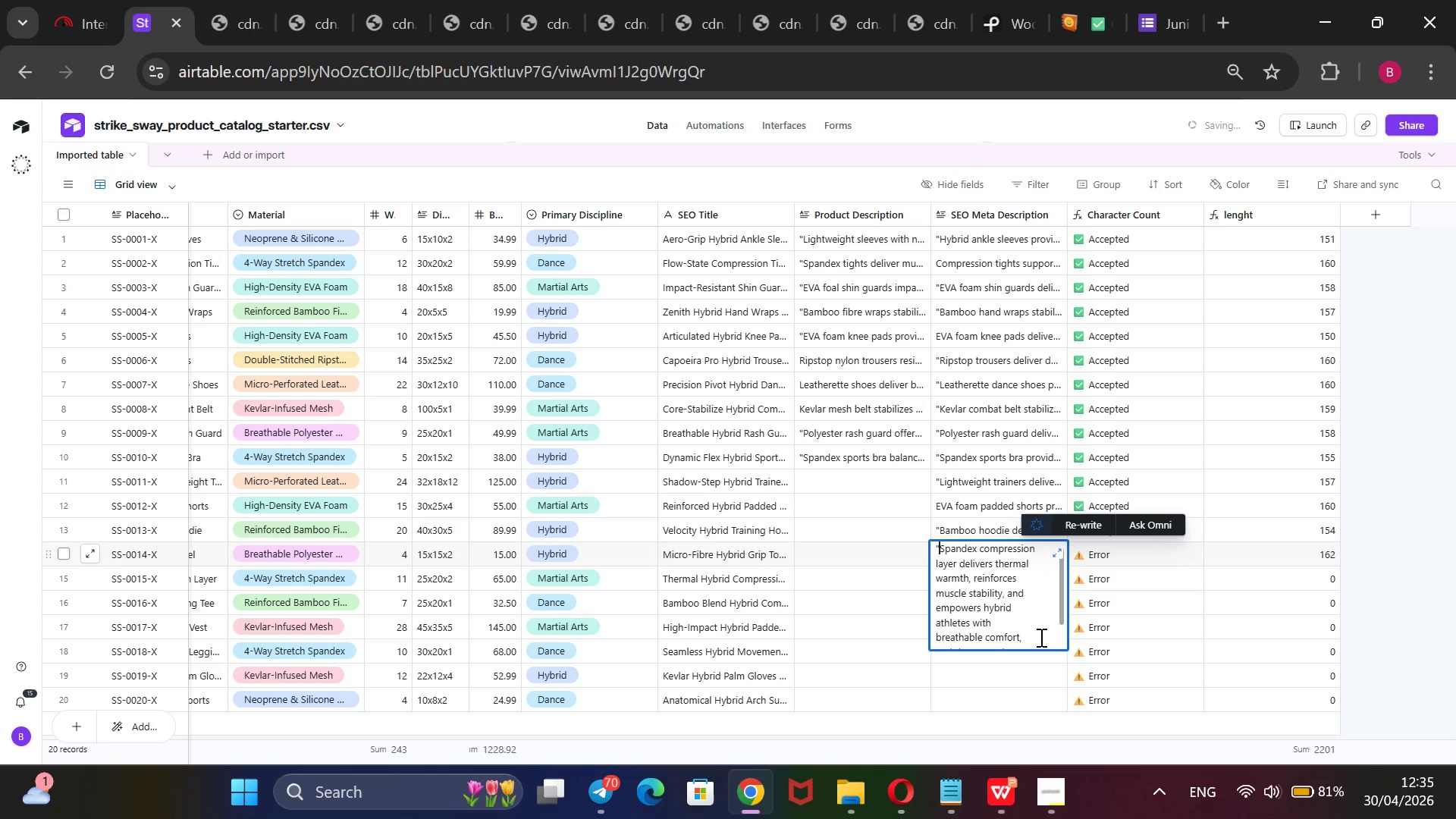 
key(Shift+2)
 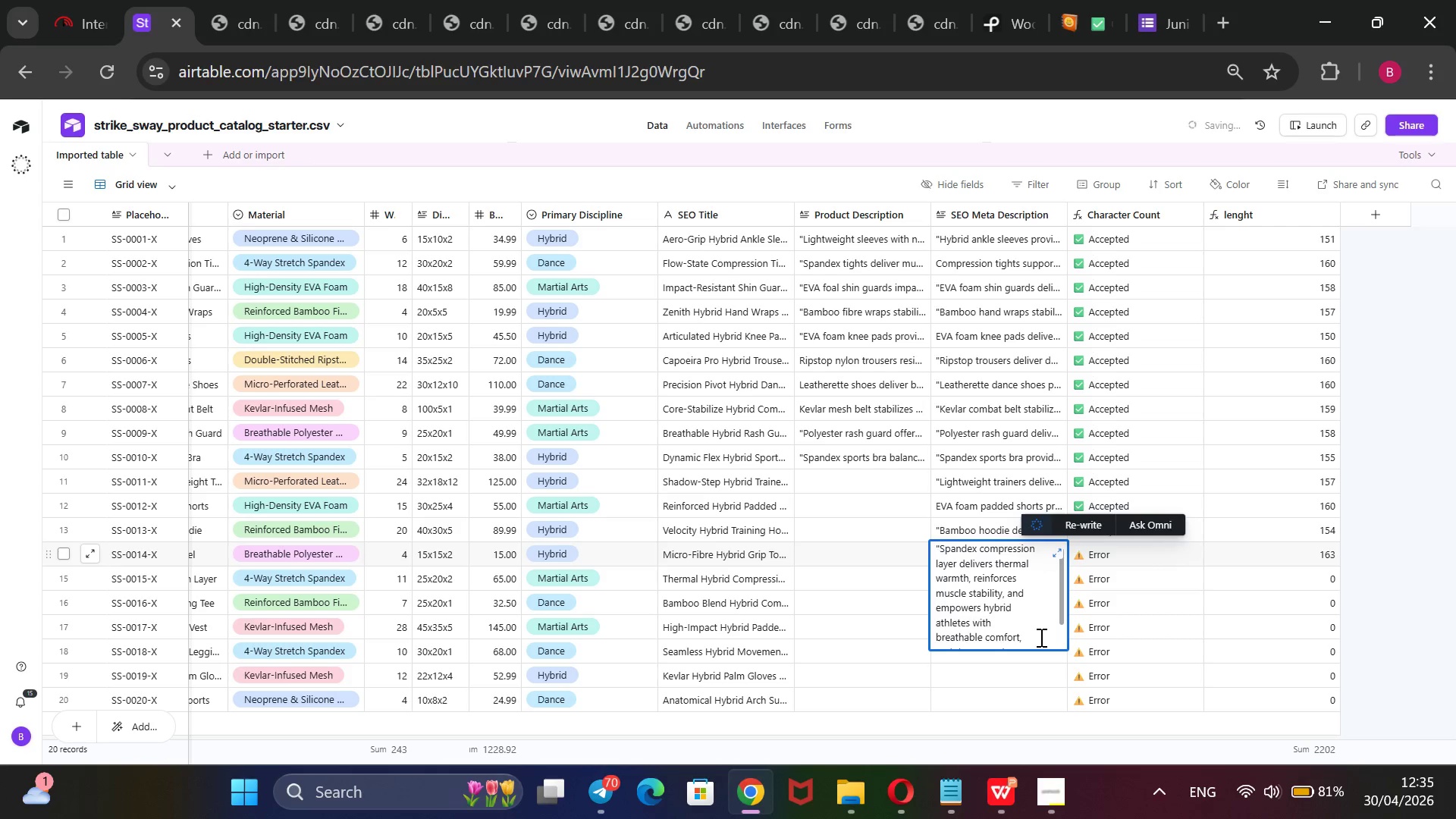 
hold_key(key=ArrowDown, duration=0.92)
 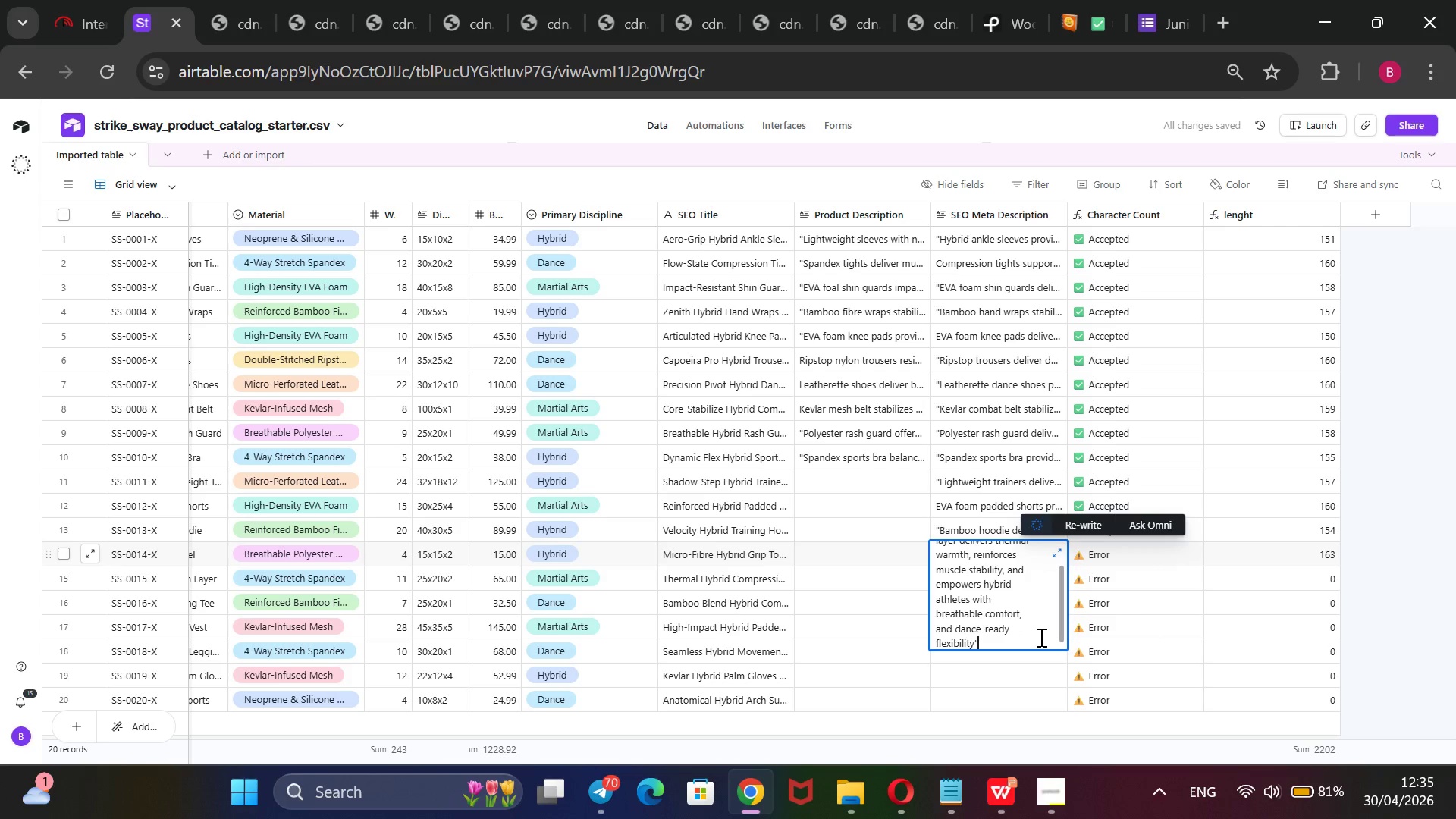 
key(ArrowLeft)
 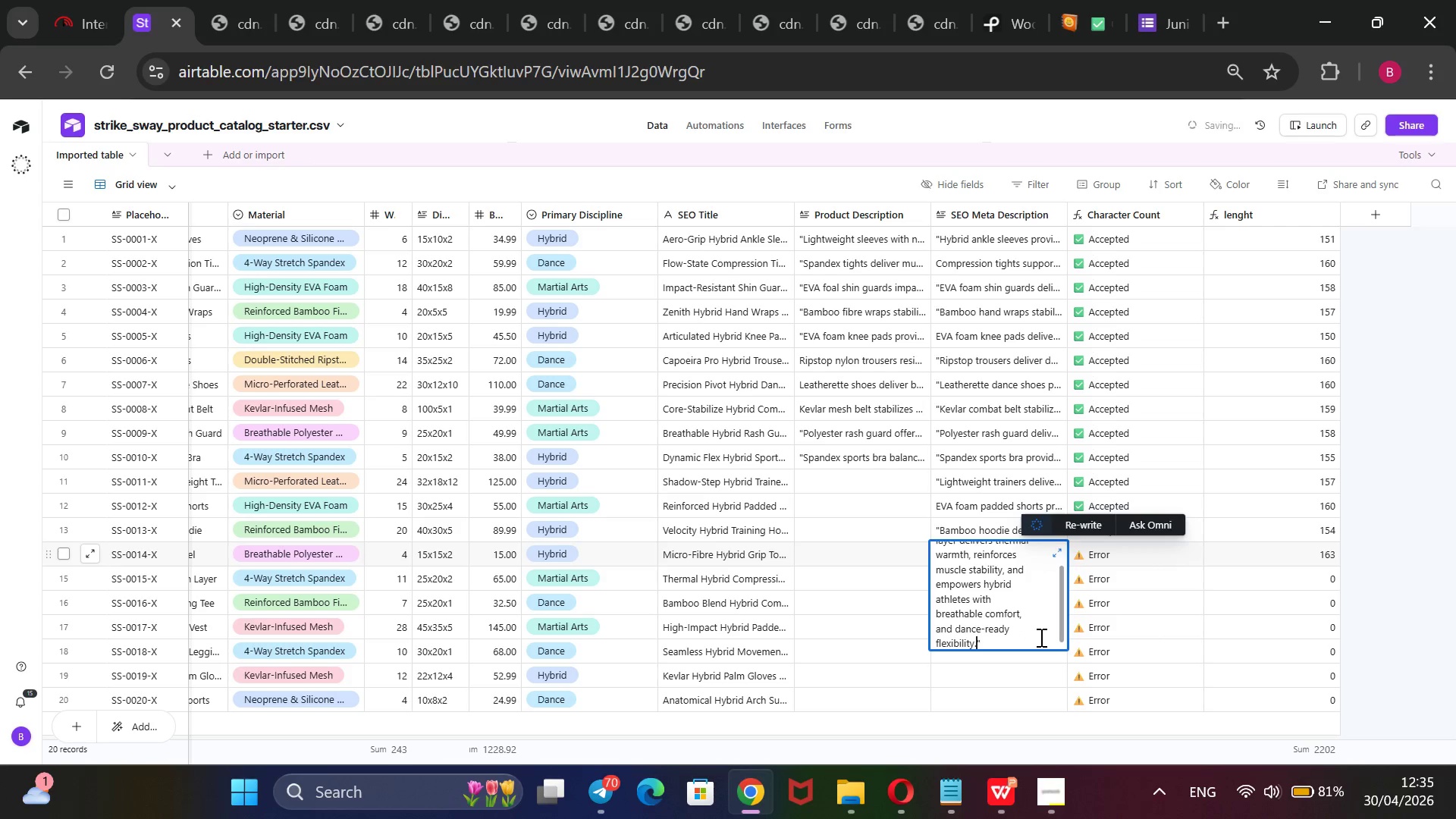 
key(Period)
 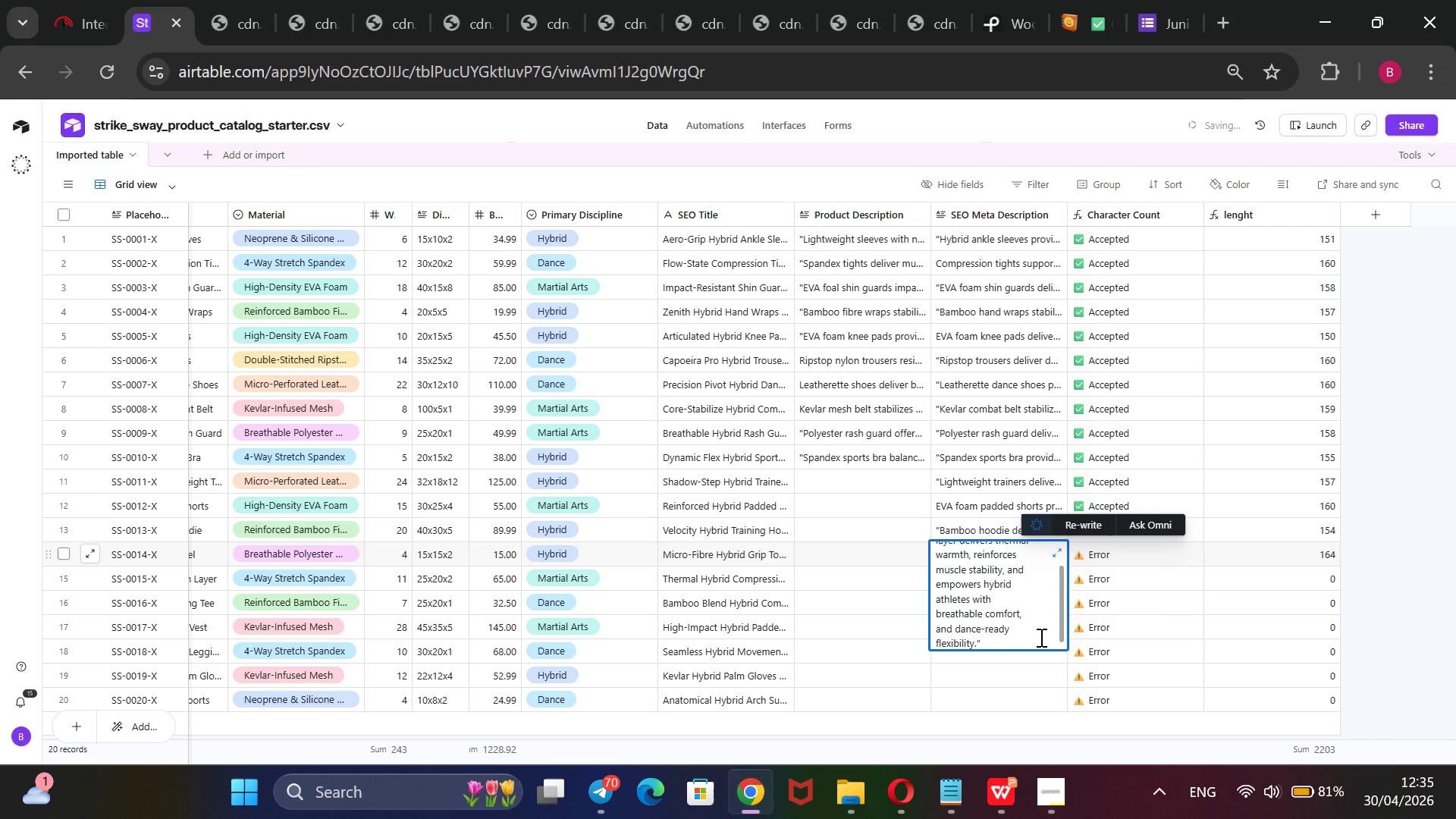 
key(ArrowUp)
 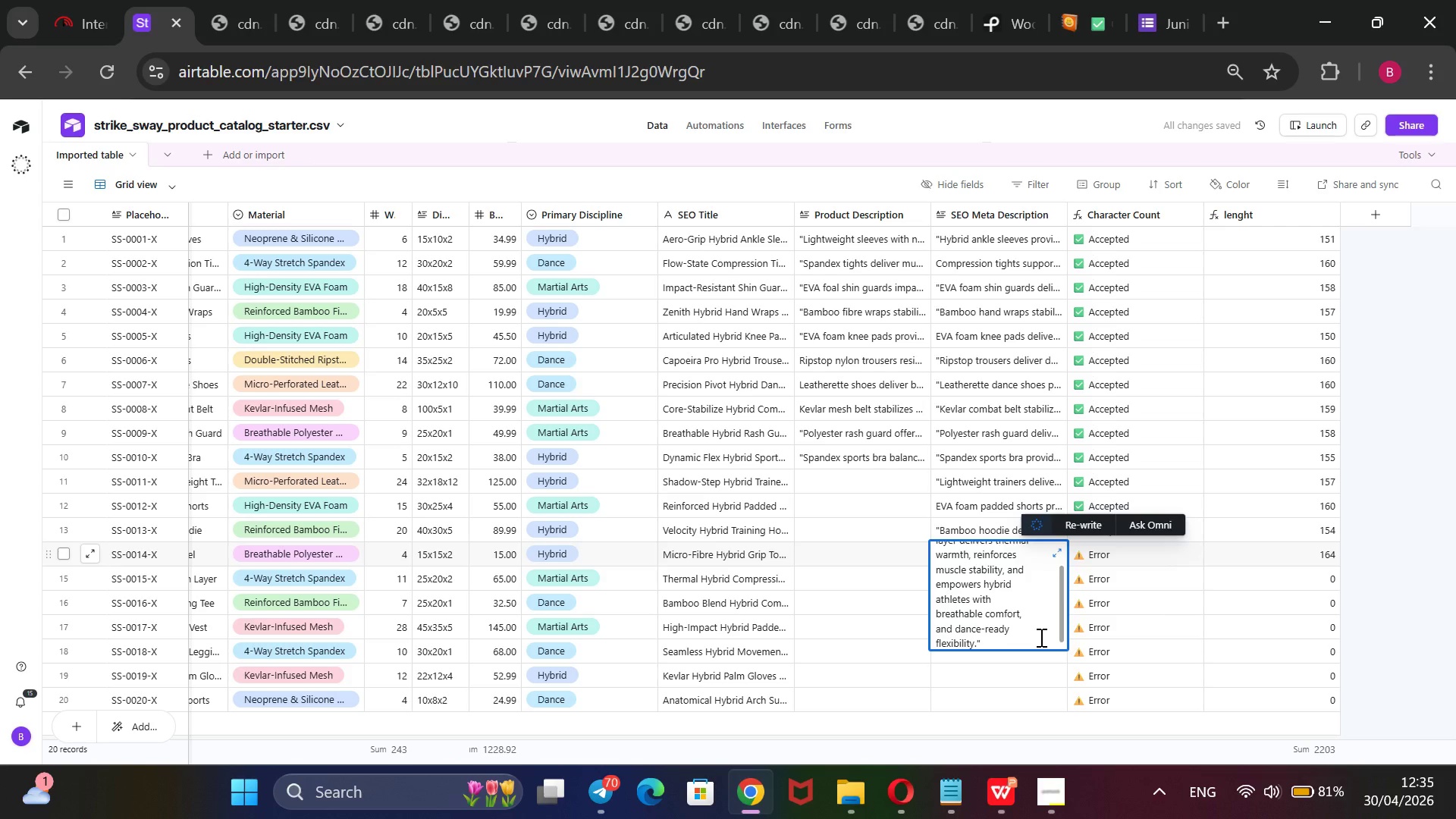 
key(ArrowUp)
 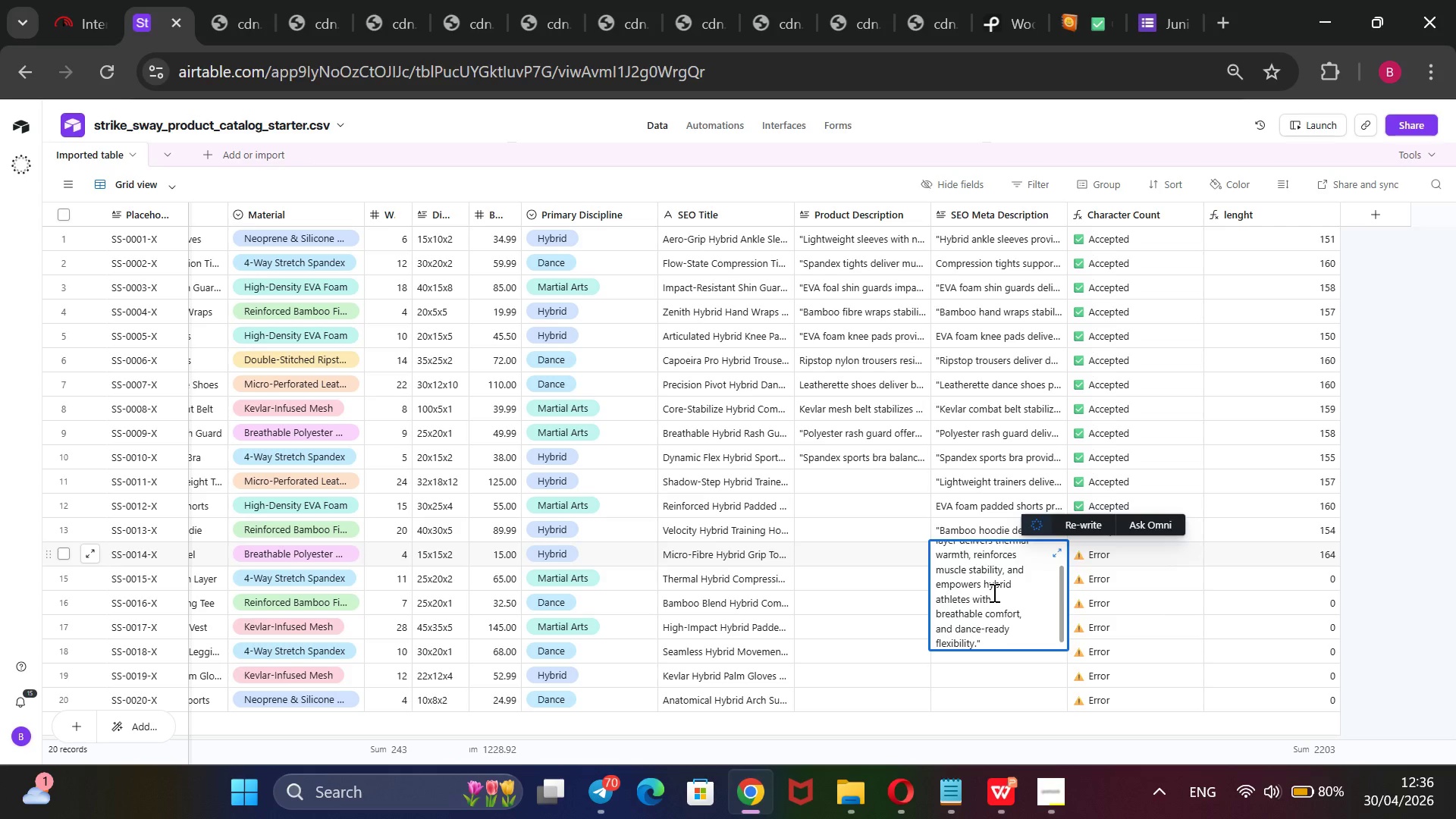 
wait(23.81)
 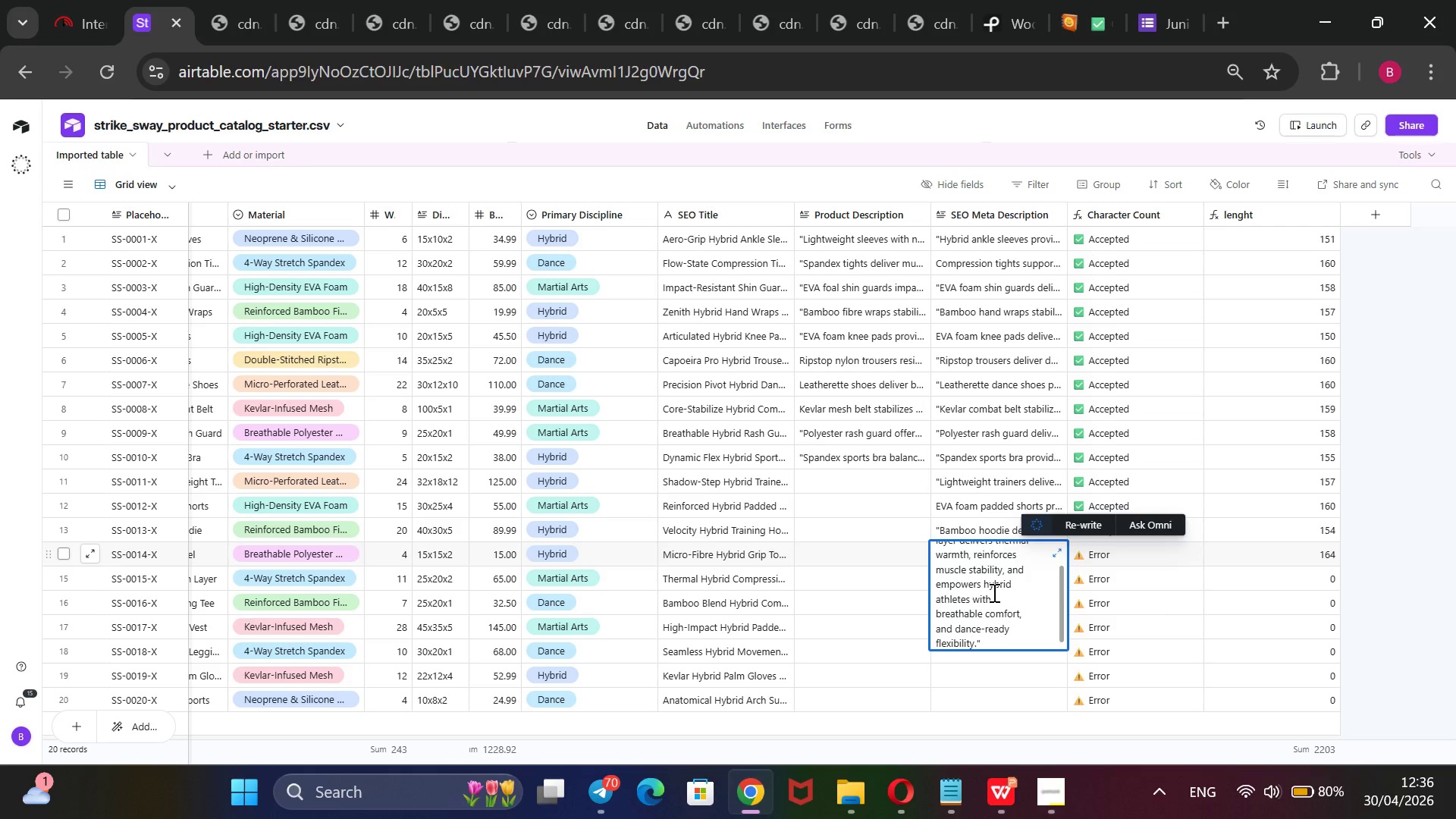 
left_click_drag(start_coordinate=[1014, 584], to_coordinate=[1003, 584])
 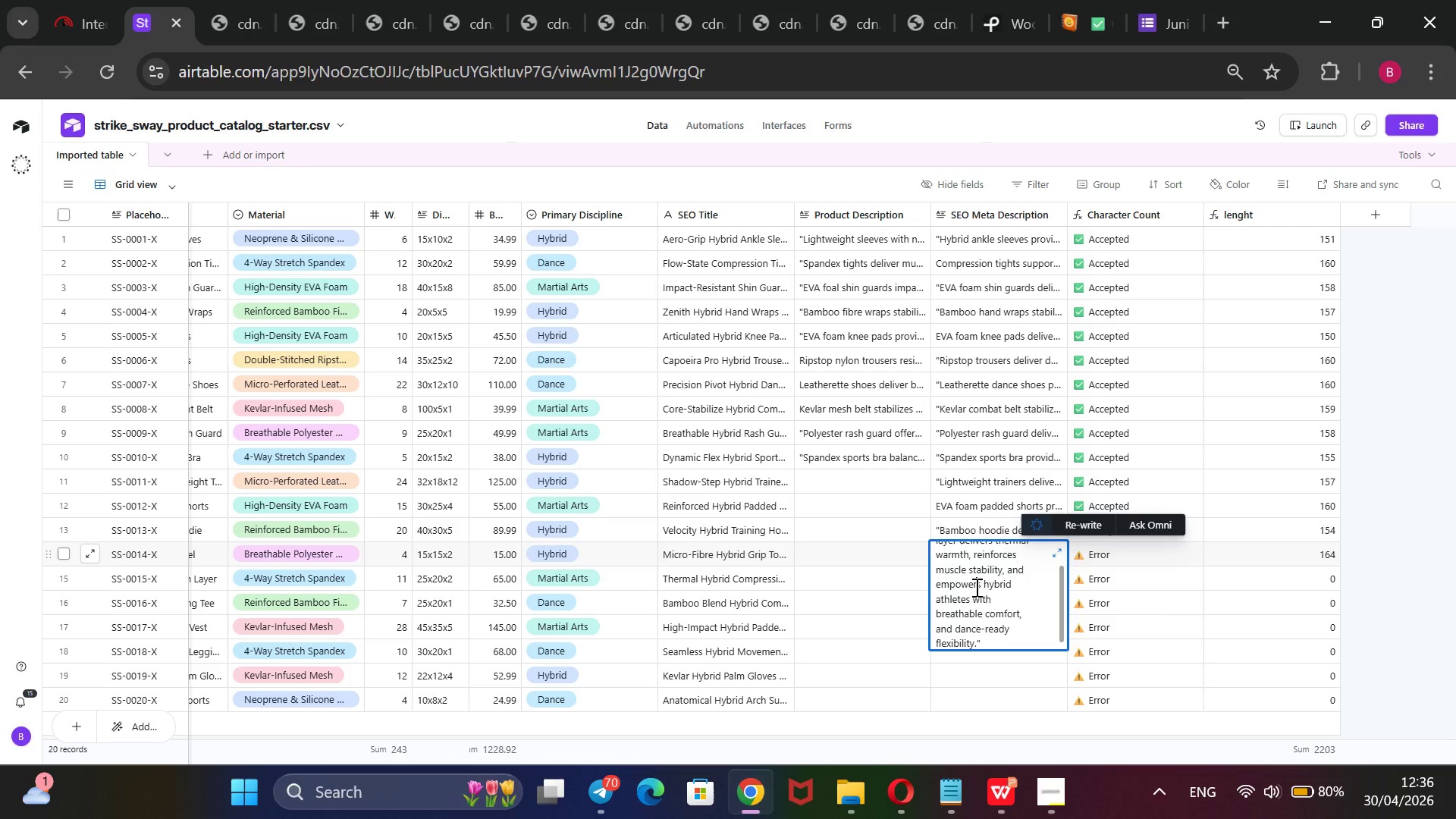 
left_click([975, 587])
 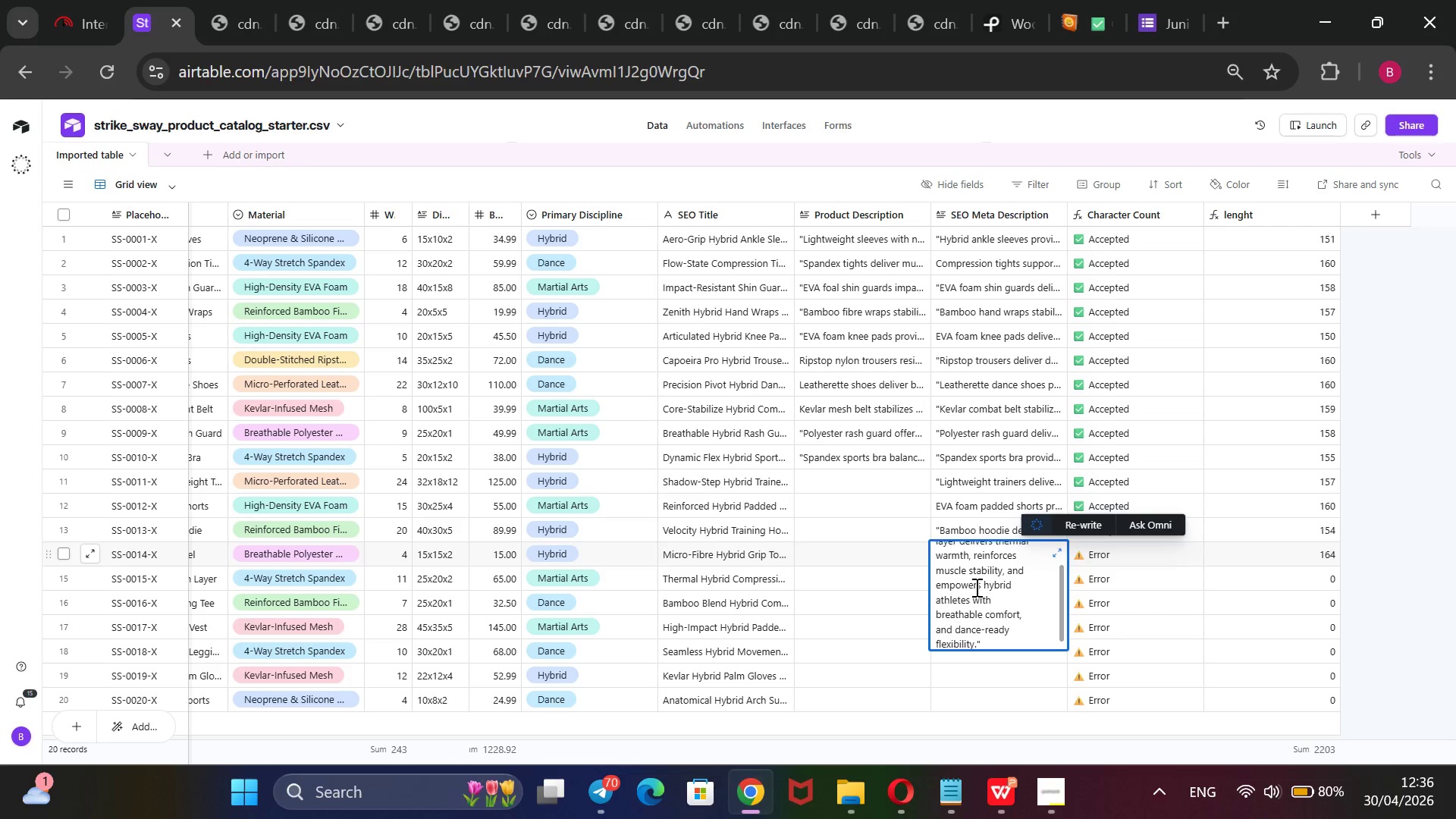 
scroll: coordinate [975, 587], scroll_direction: none, amount: 0.0
 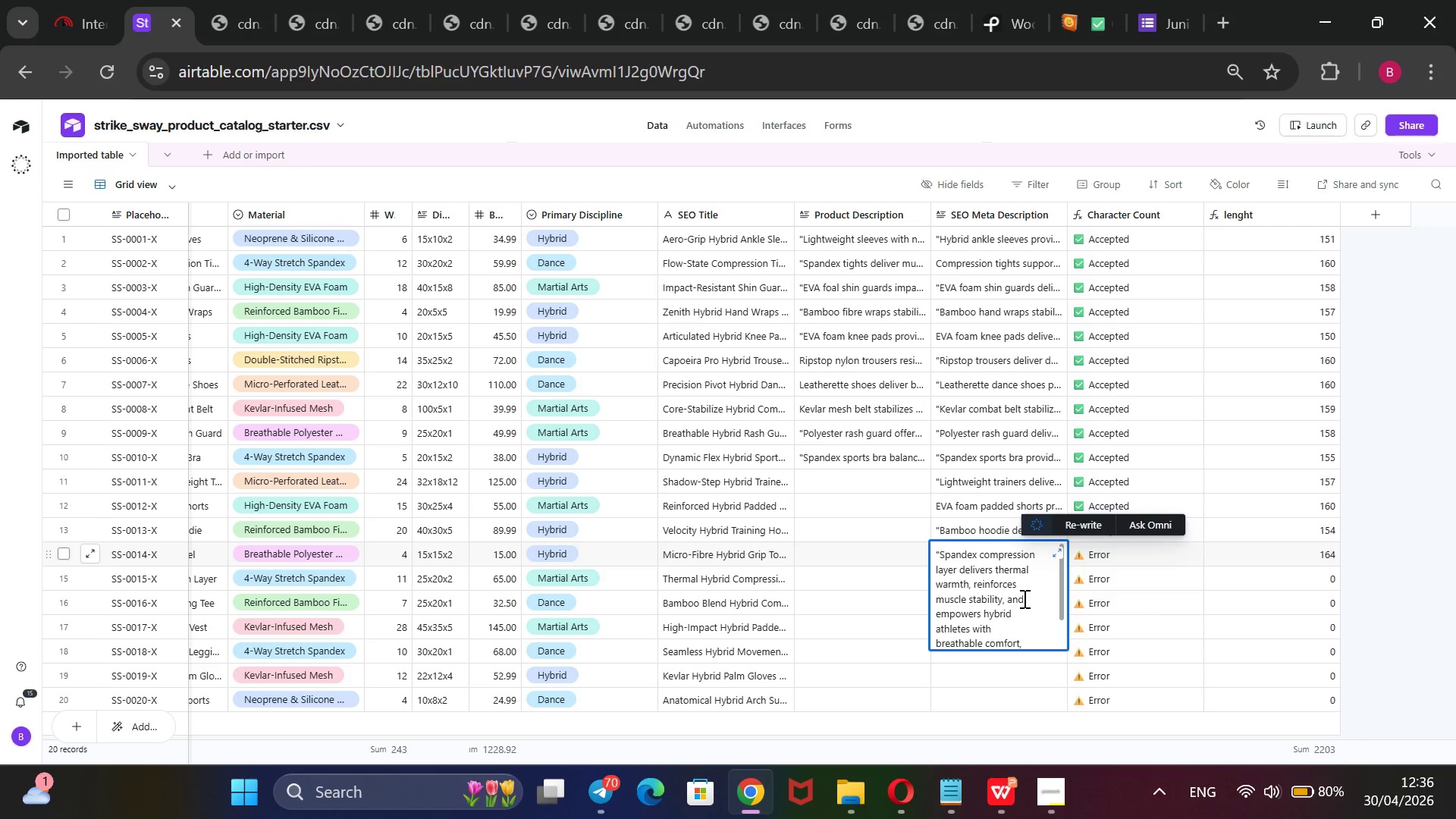 
wait(10.86)
 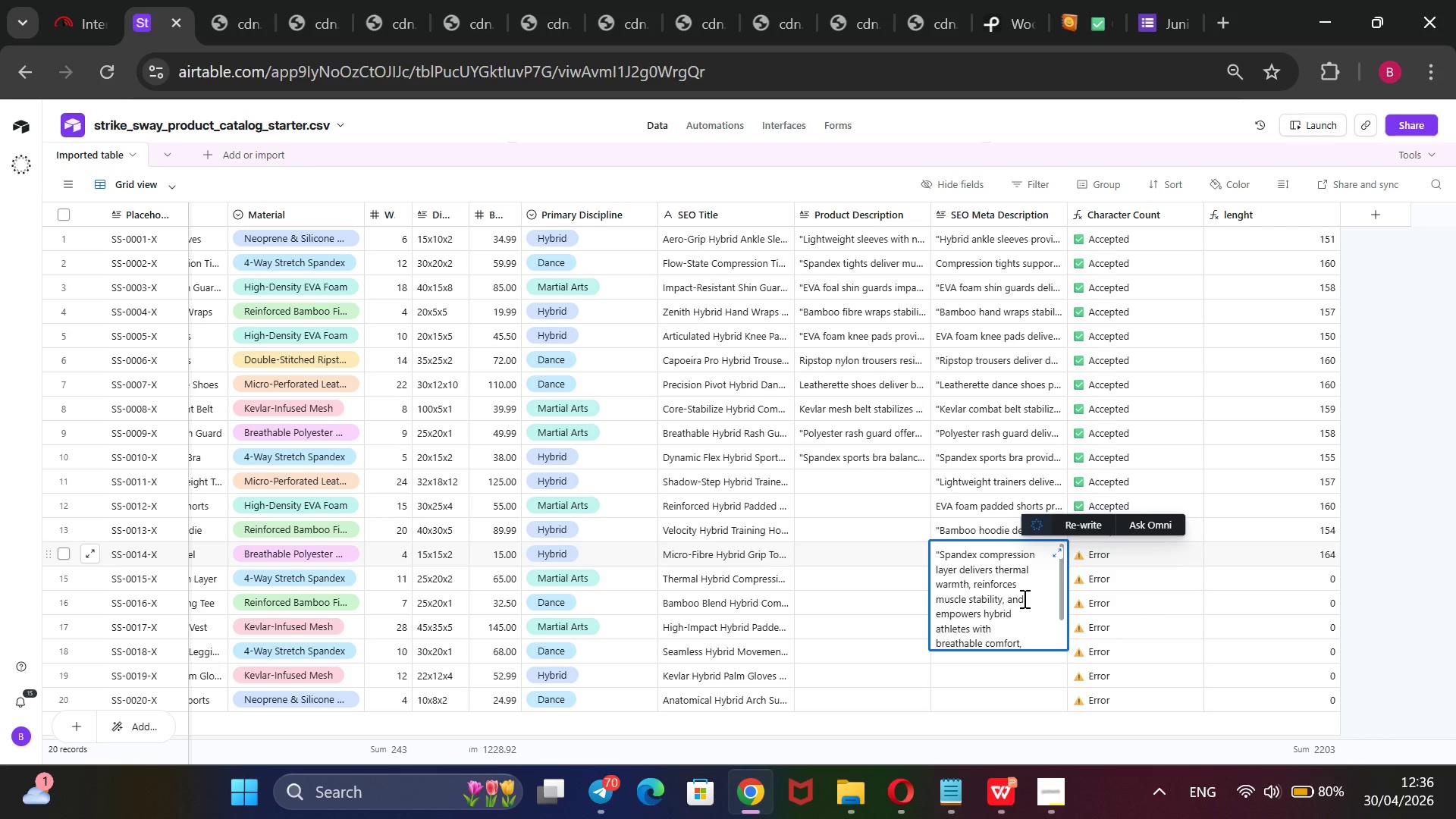 
scroll: coordinate [1018, 594], scroll_direction: none, amount: 0.0
 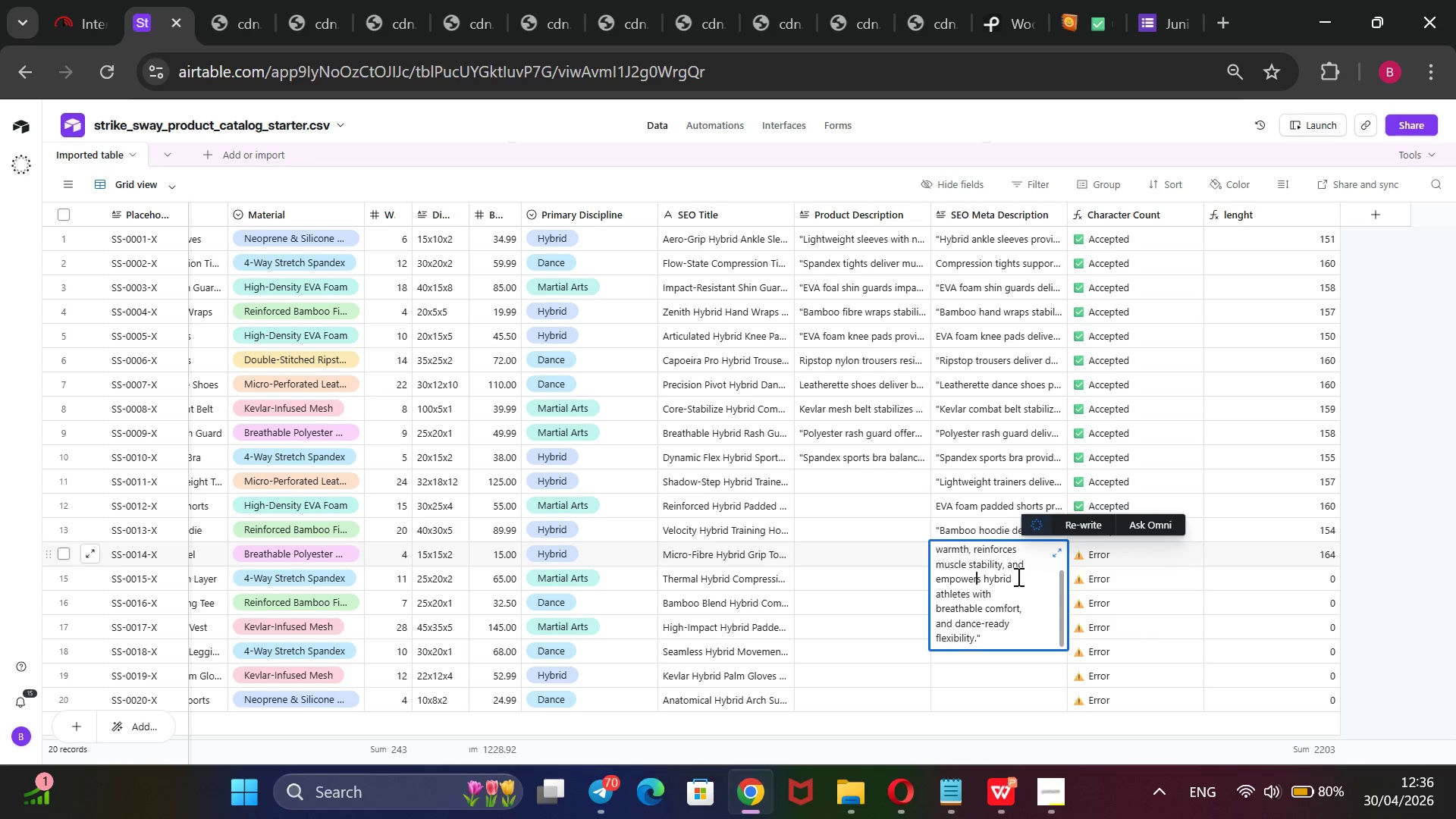 
left_click_drag(start_coordinate=[1018, 576], to_coordinate=[982, 576])
 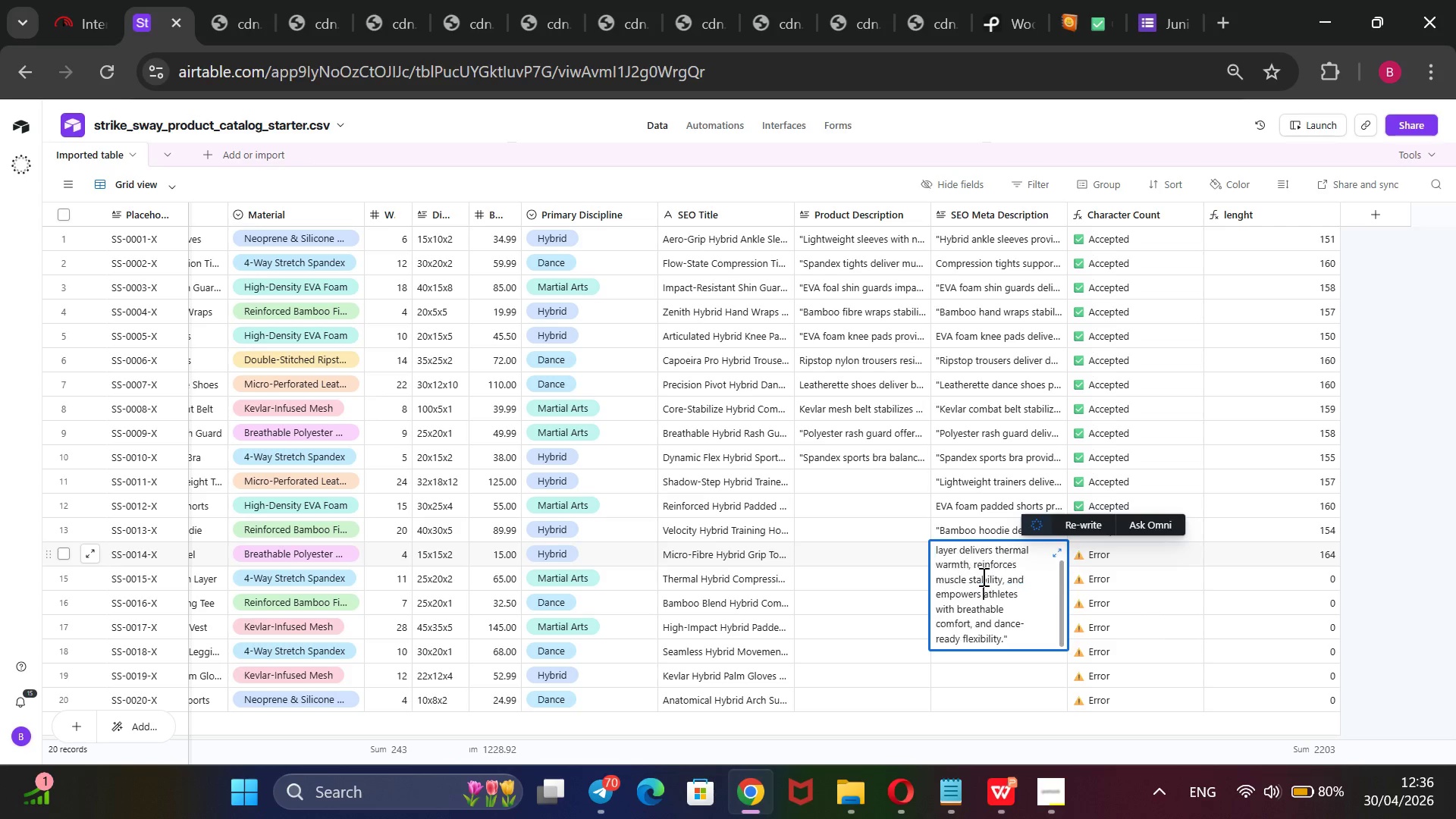 
key(Space)
 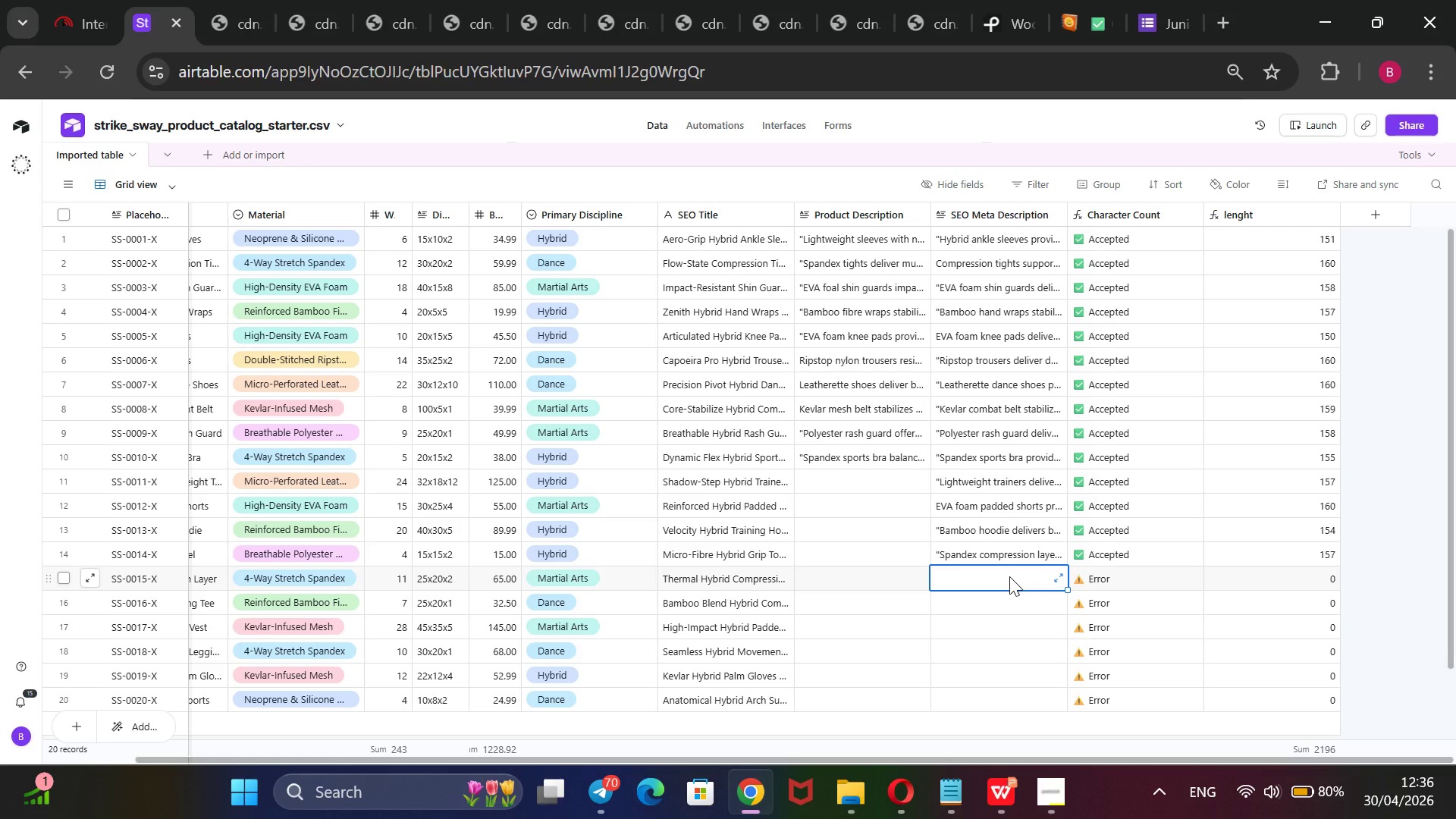 
wait(14.77)
 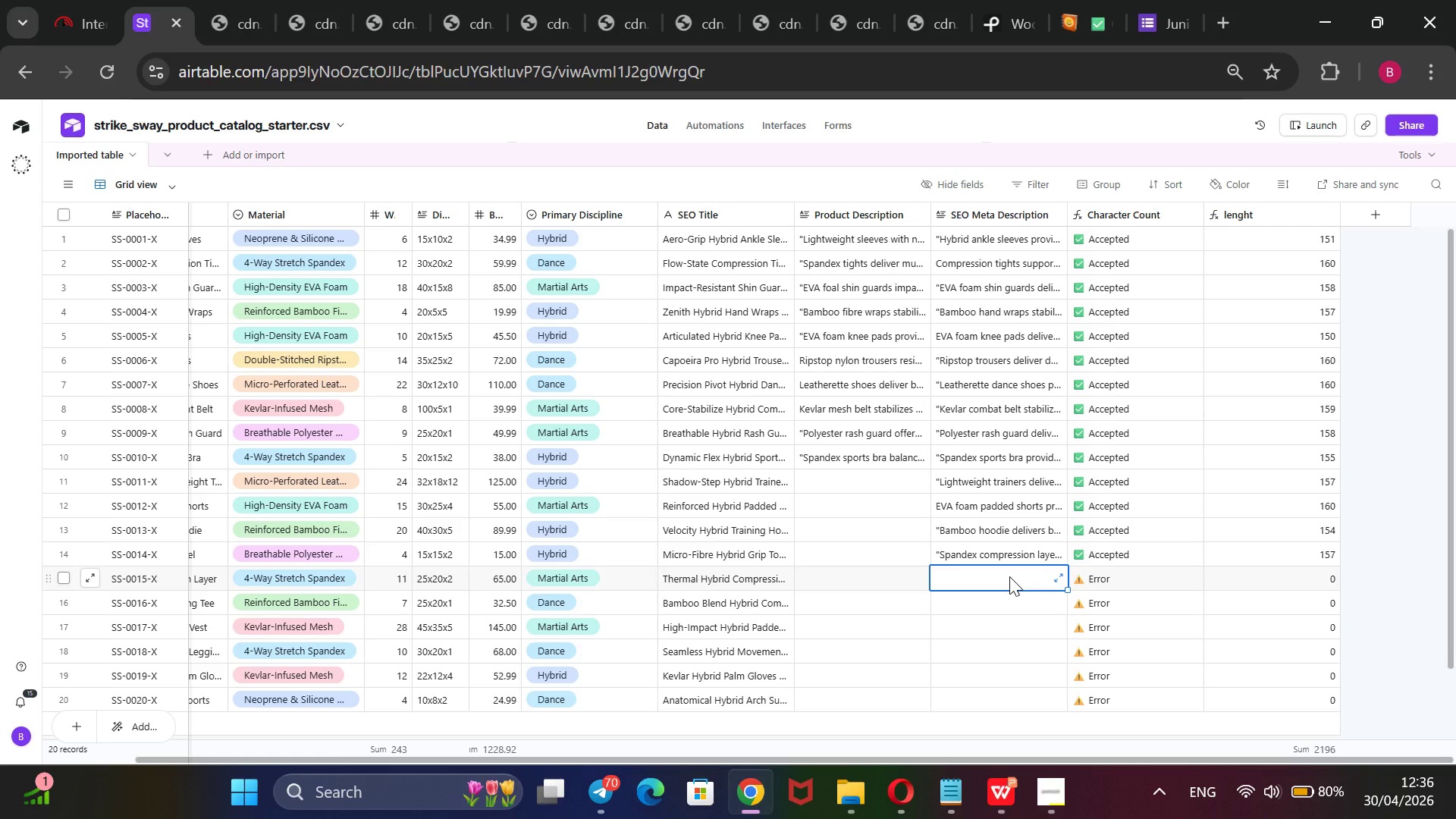 
type(Polyester grip towel)
 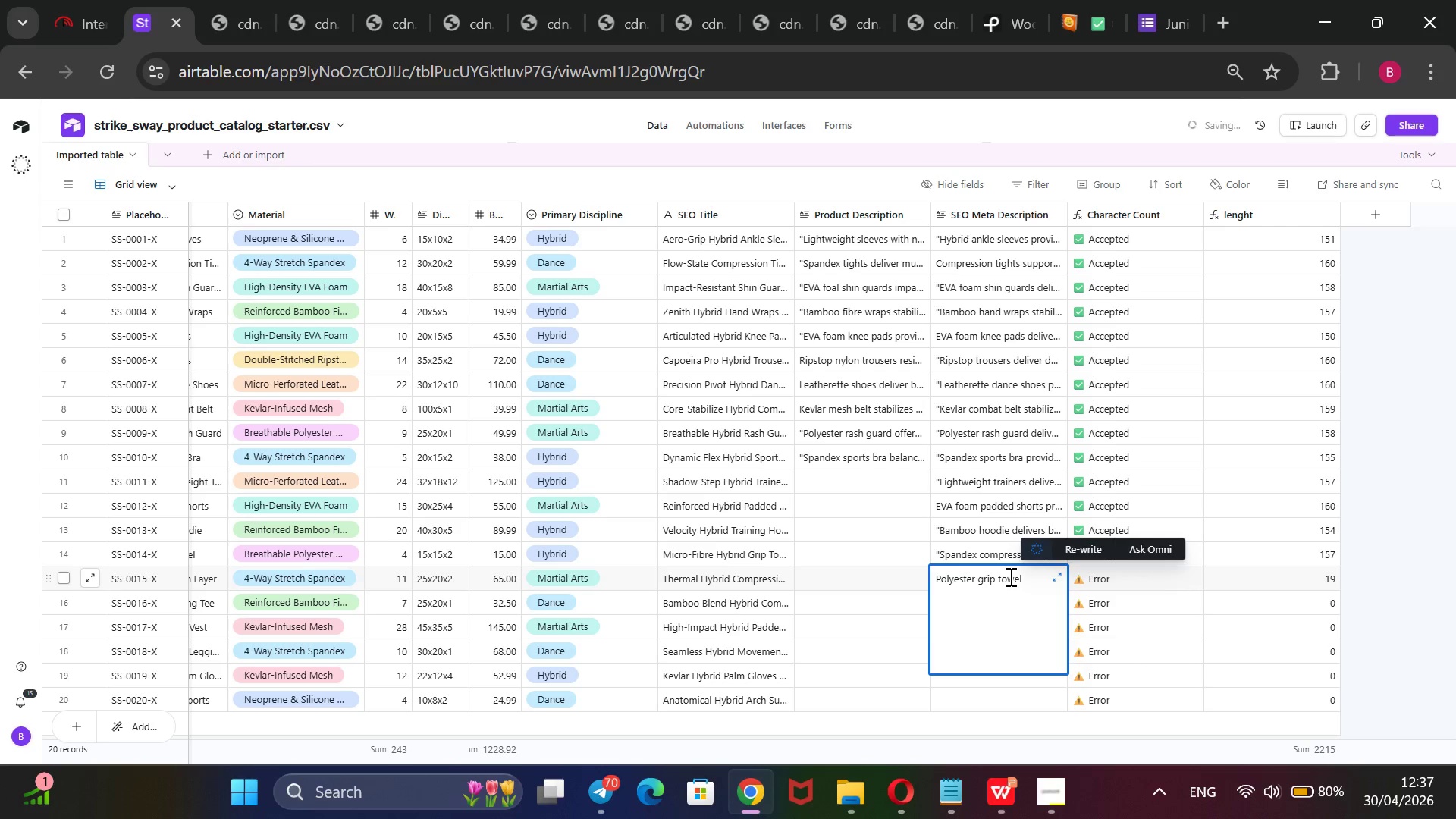 
wait(5.44)
 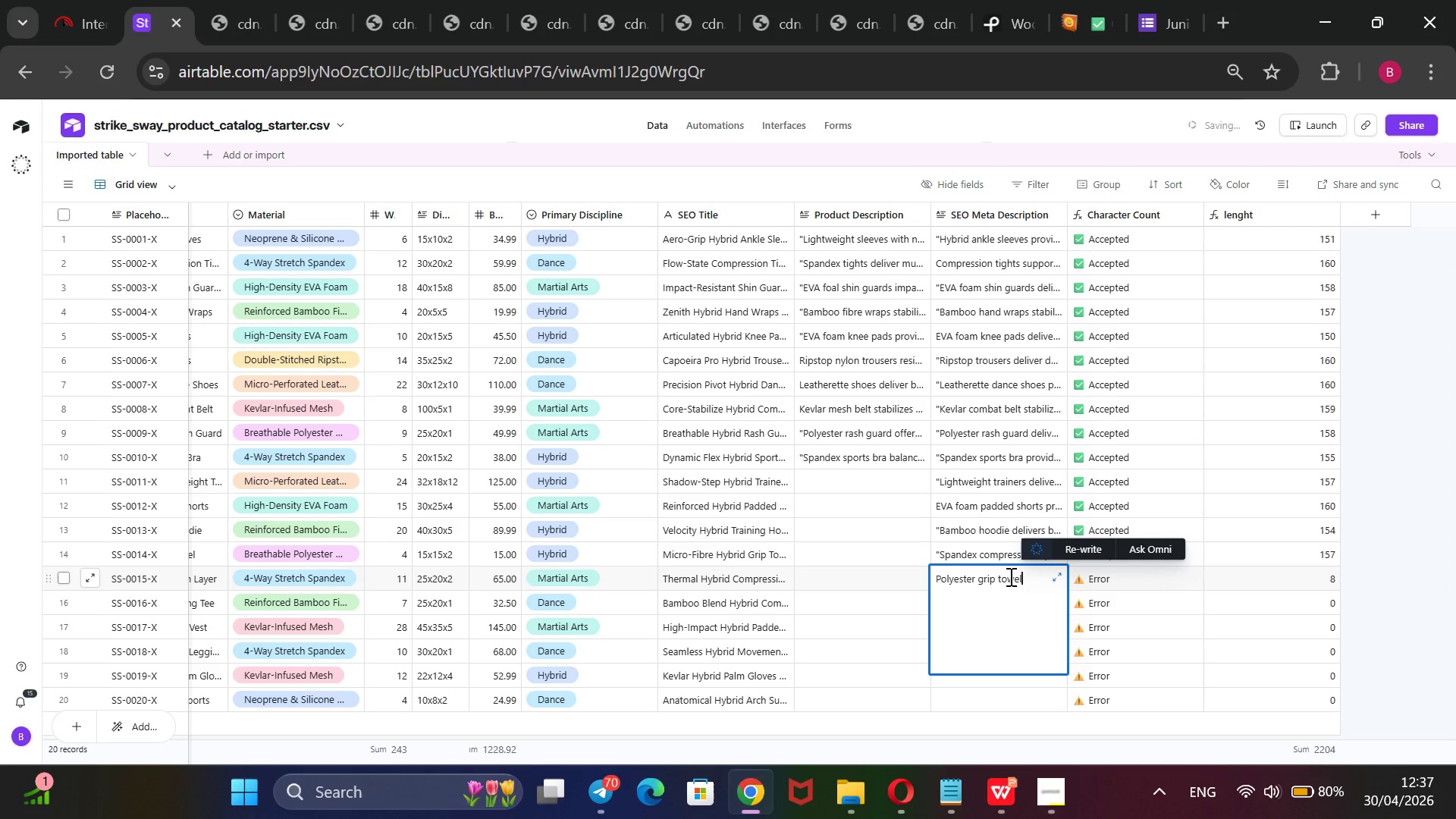 
type( provides sweat absorption, enahnc)
 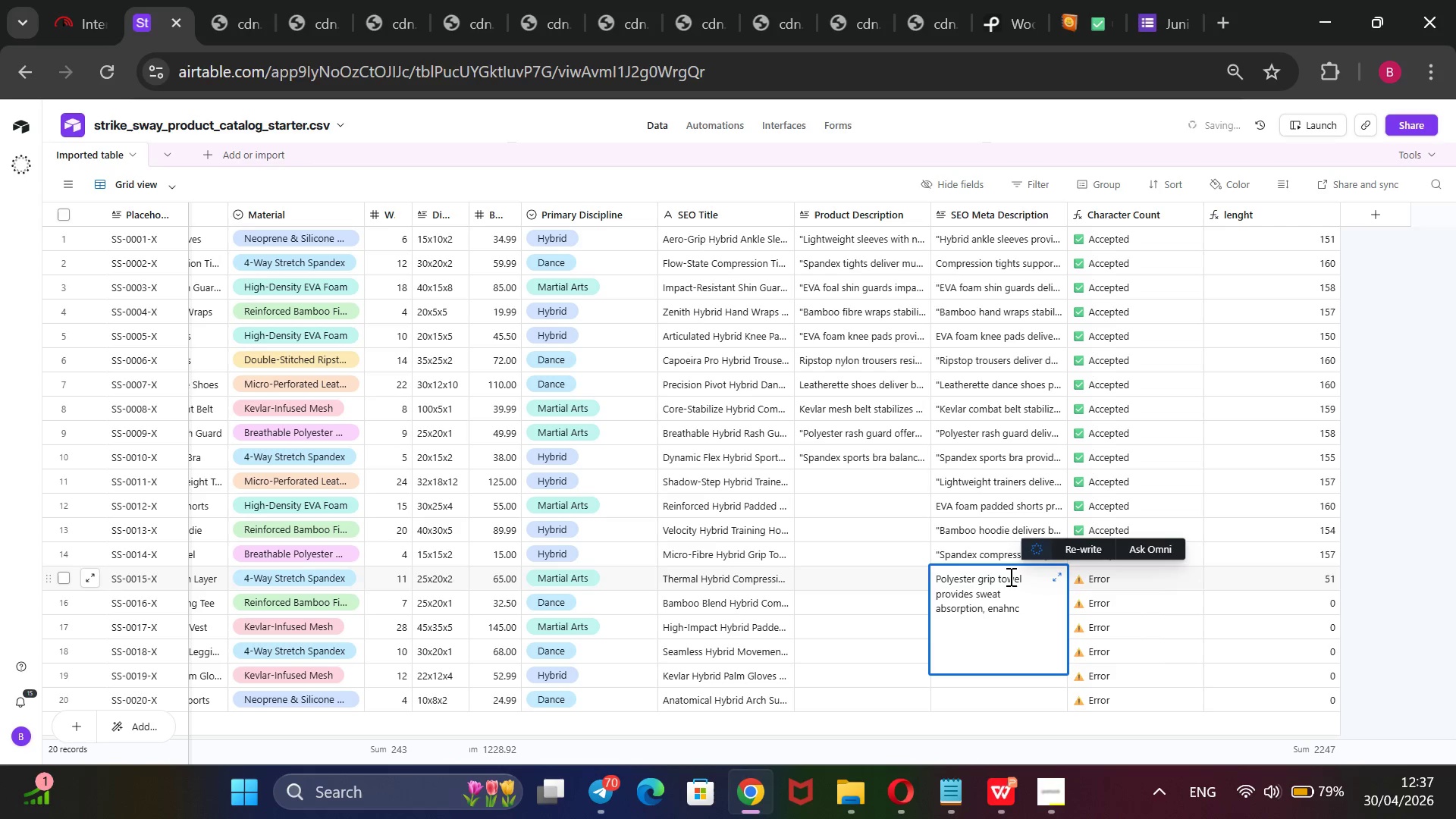 
key(Backspace)
key(Backspace)
type(ances)
 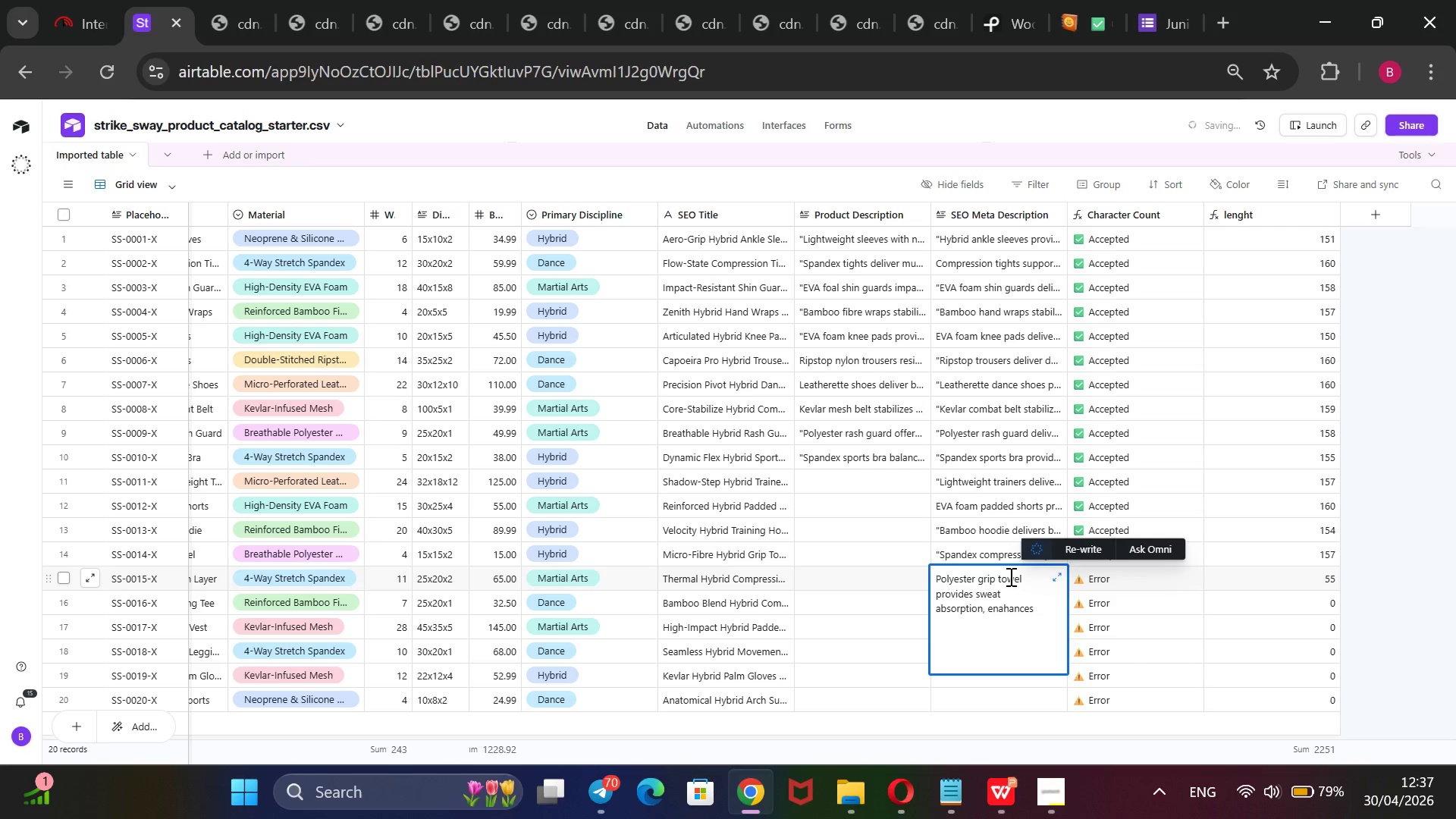 
wait(5.36)
 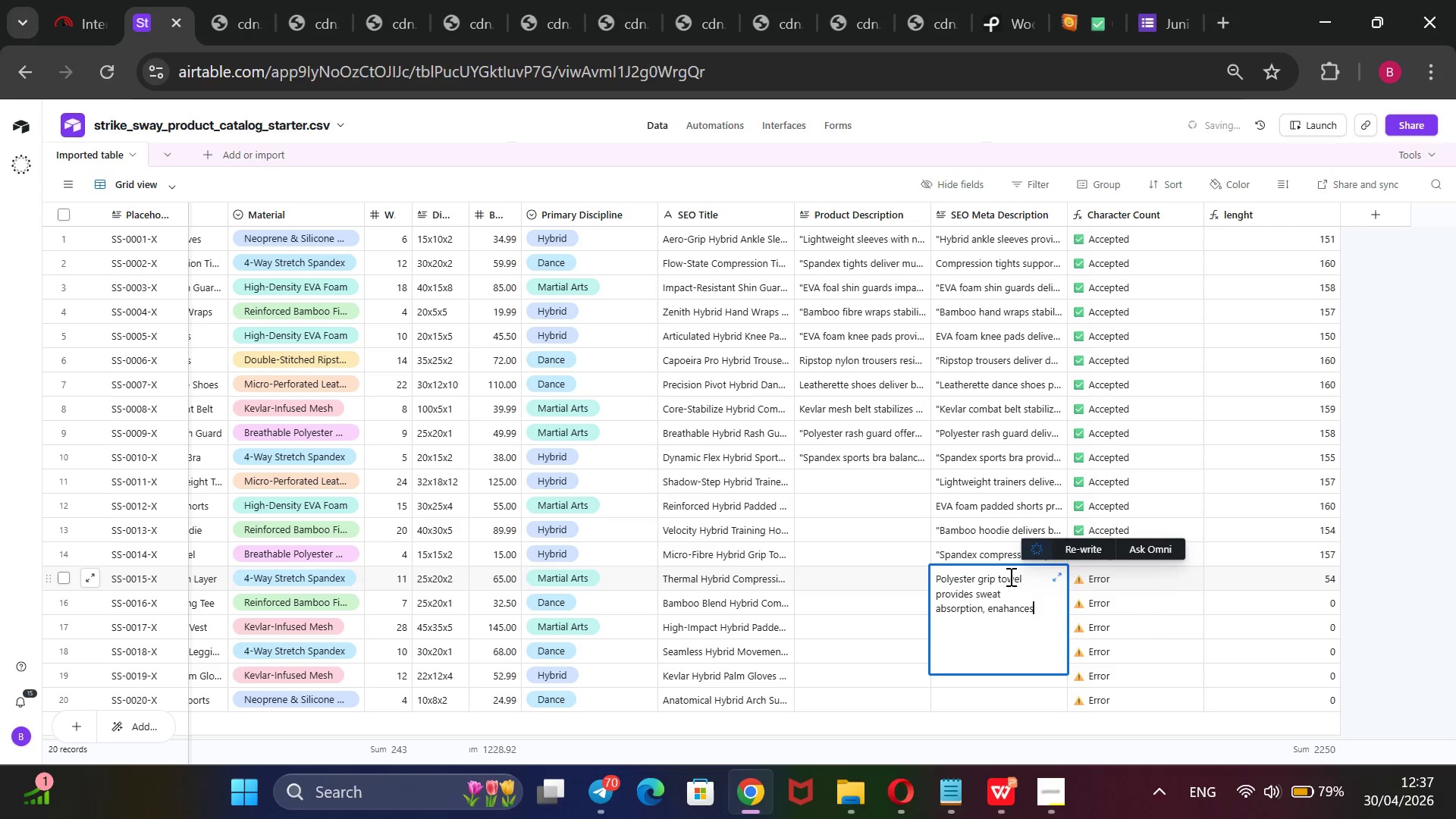 
hold_key(key=ArrowLeft, duration=0.86)
 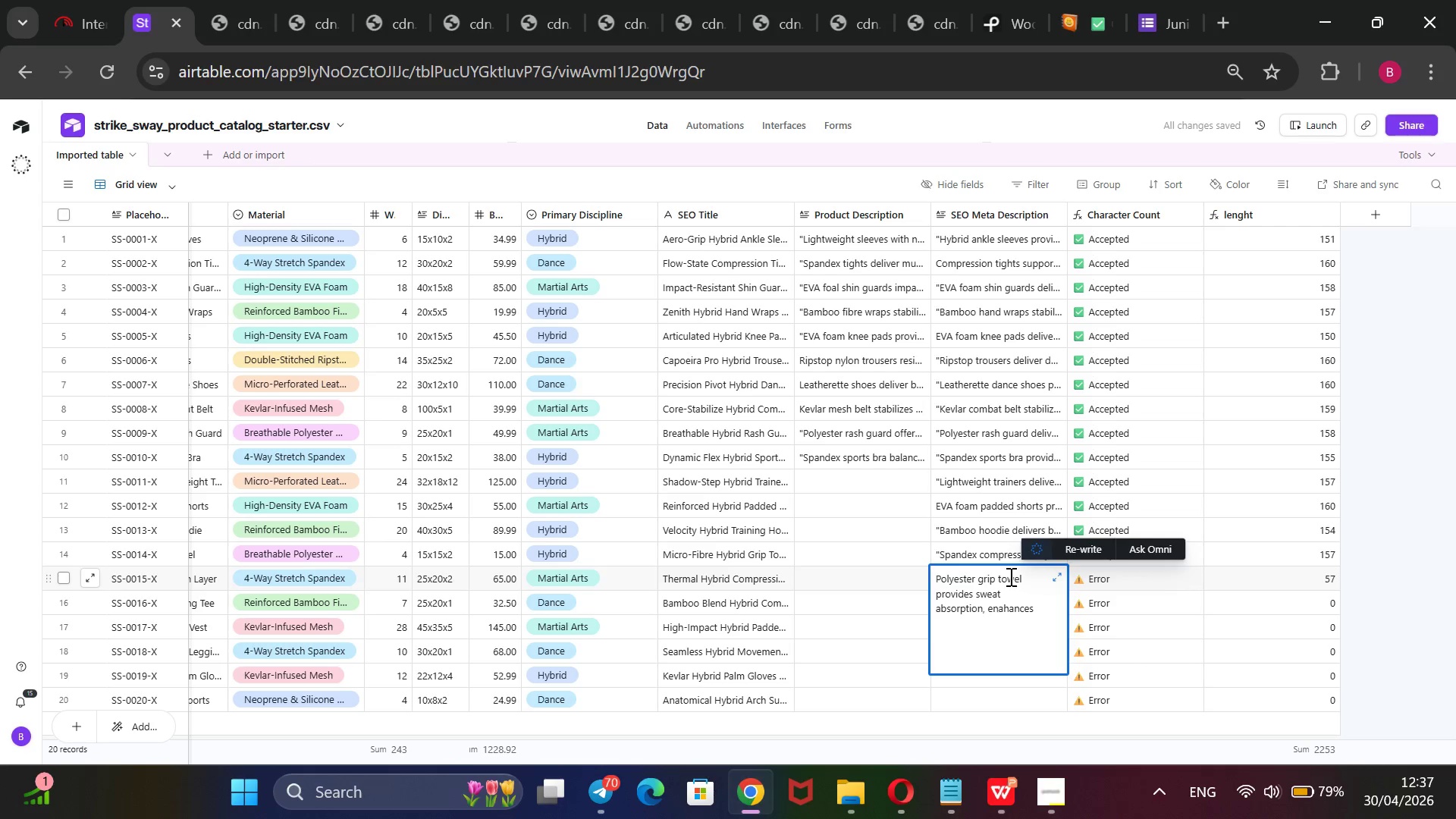 
key(ArrowRight)
 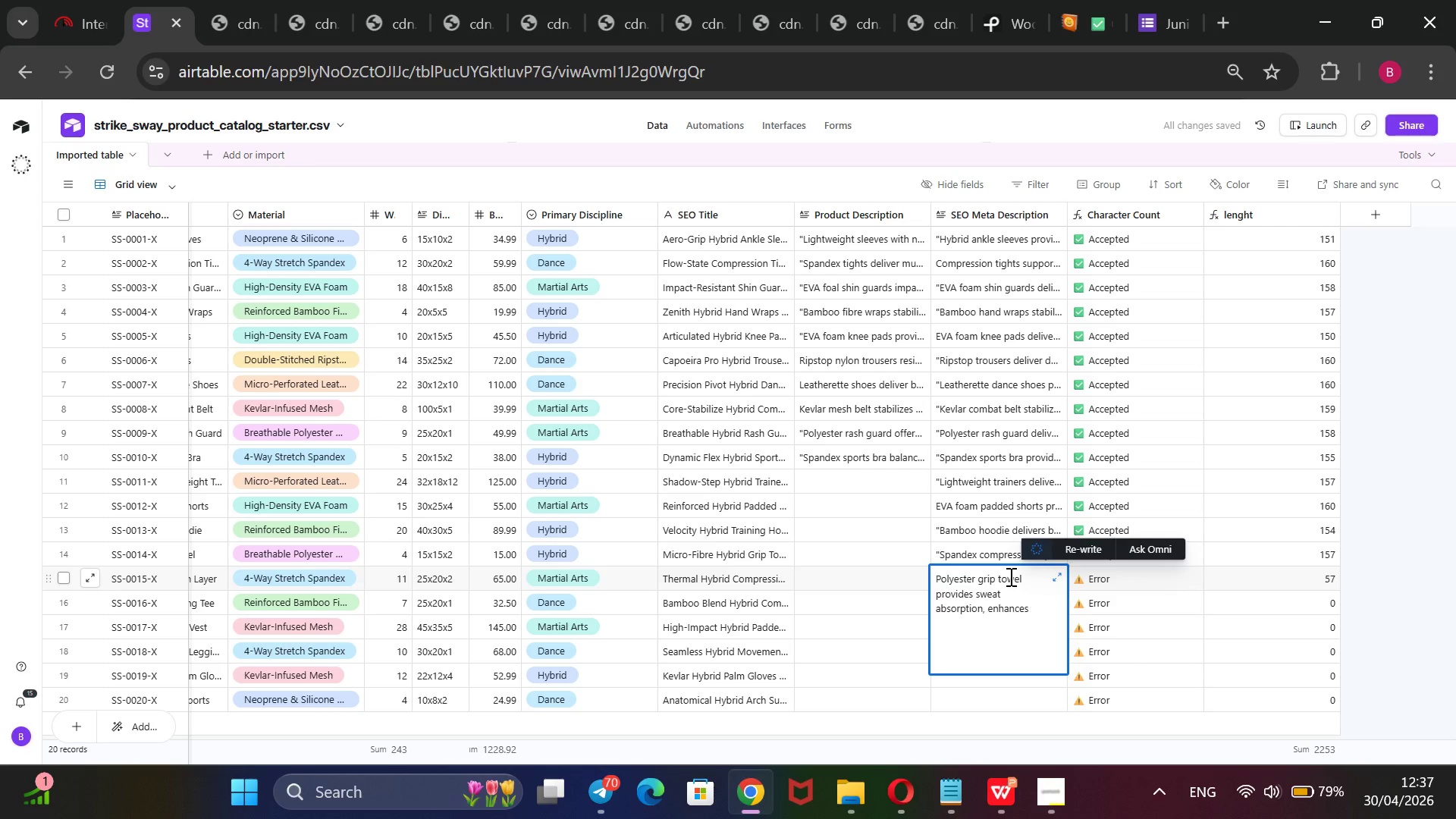 
key(Backspace)
 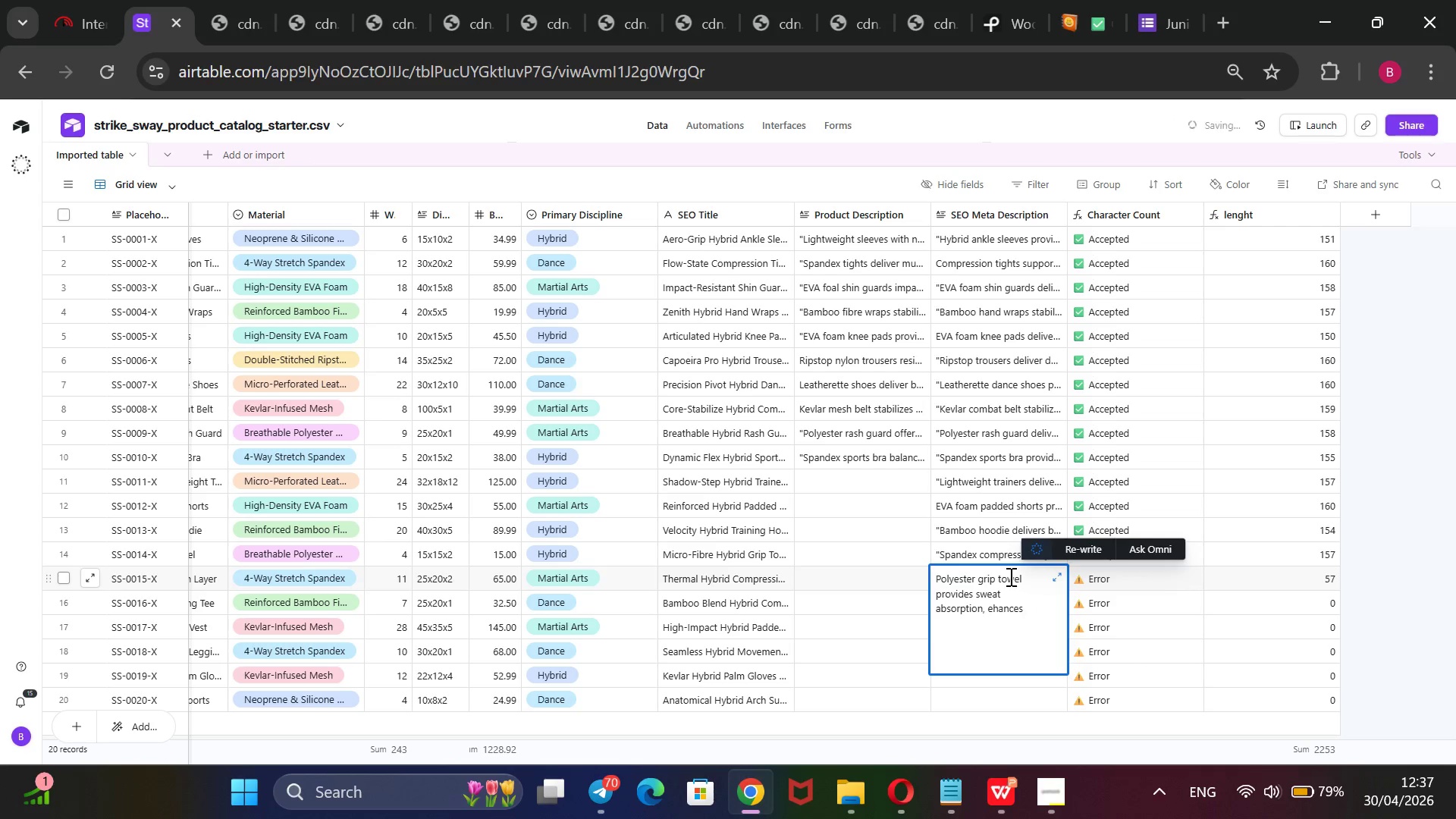 
key(Backspace)
 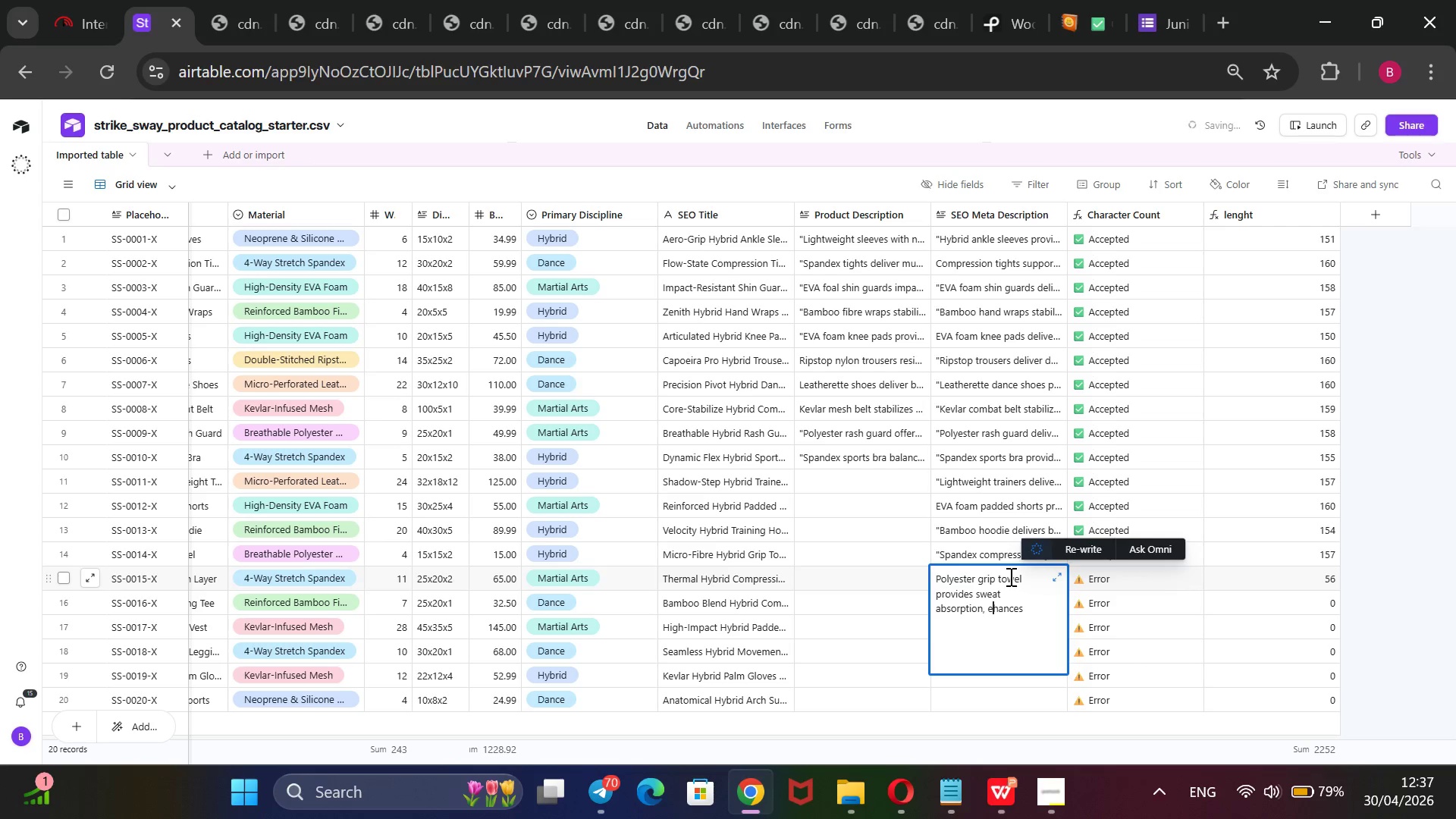 
hold_key(key=ArrowRight, duration=0.81)
 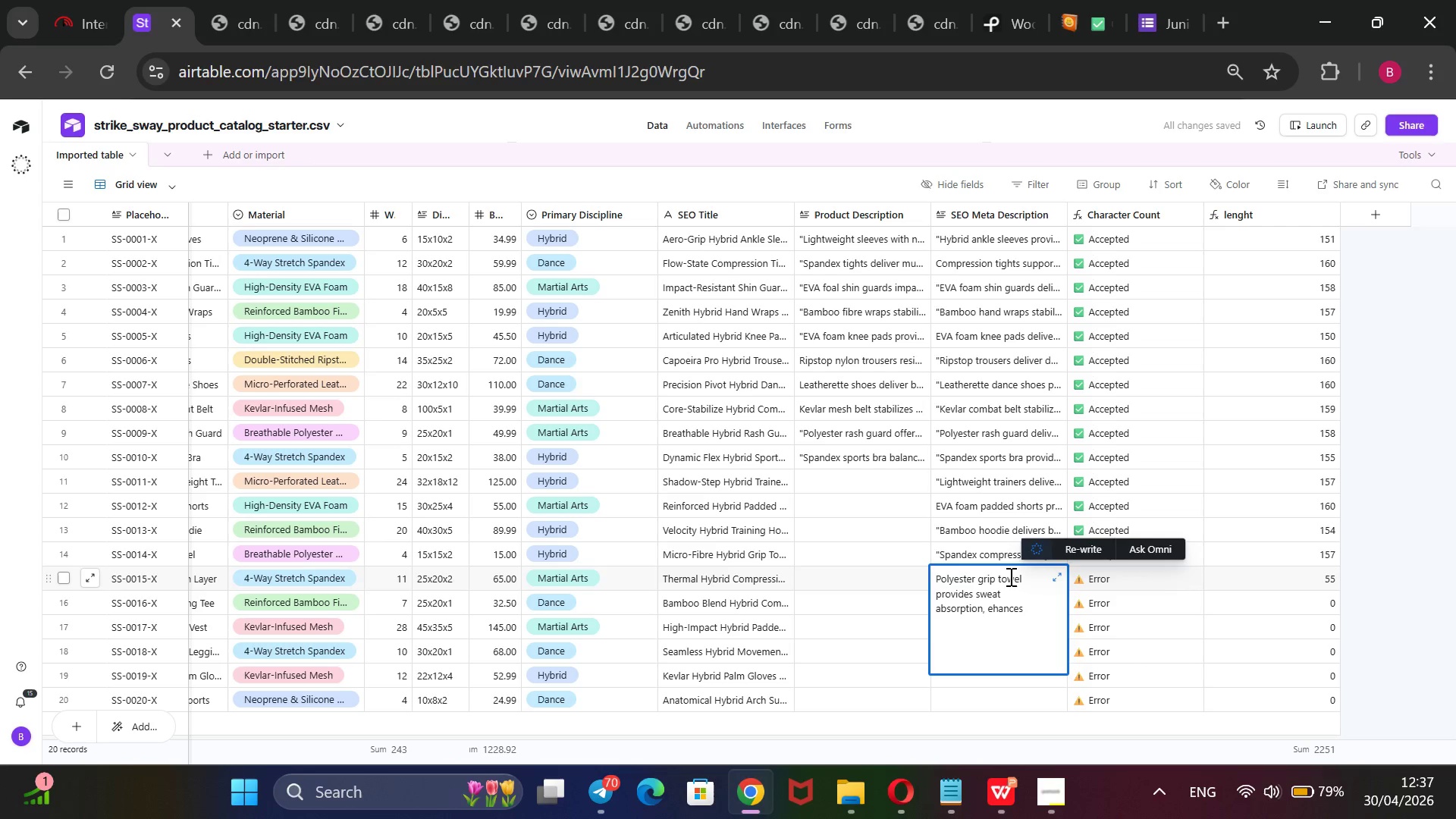 
key(Backspace)
key(Backspace)
key(Backspace)
key(Backspace)
key(Backspace)
key(Backspace)
type(nhances deyness, and supports hybrid athlete)
 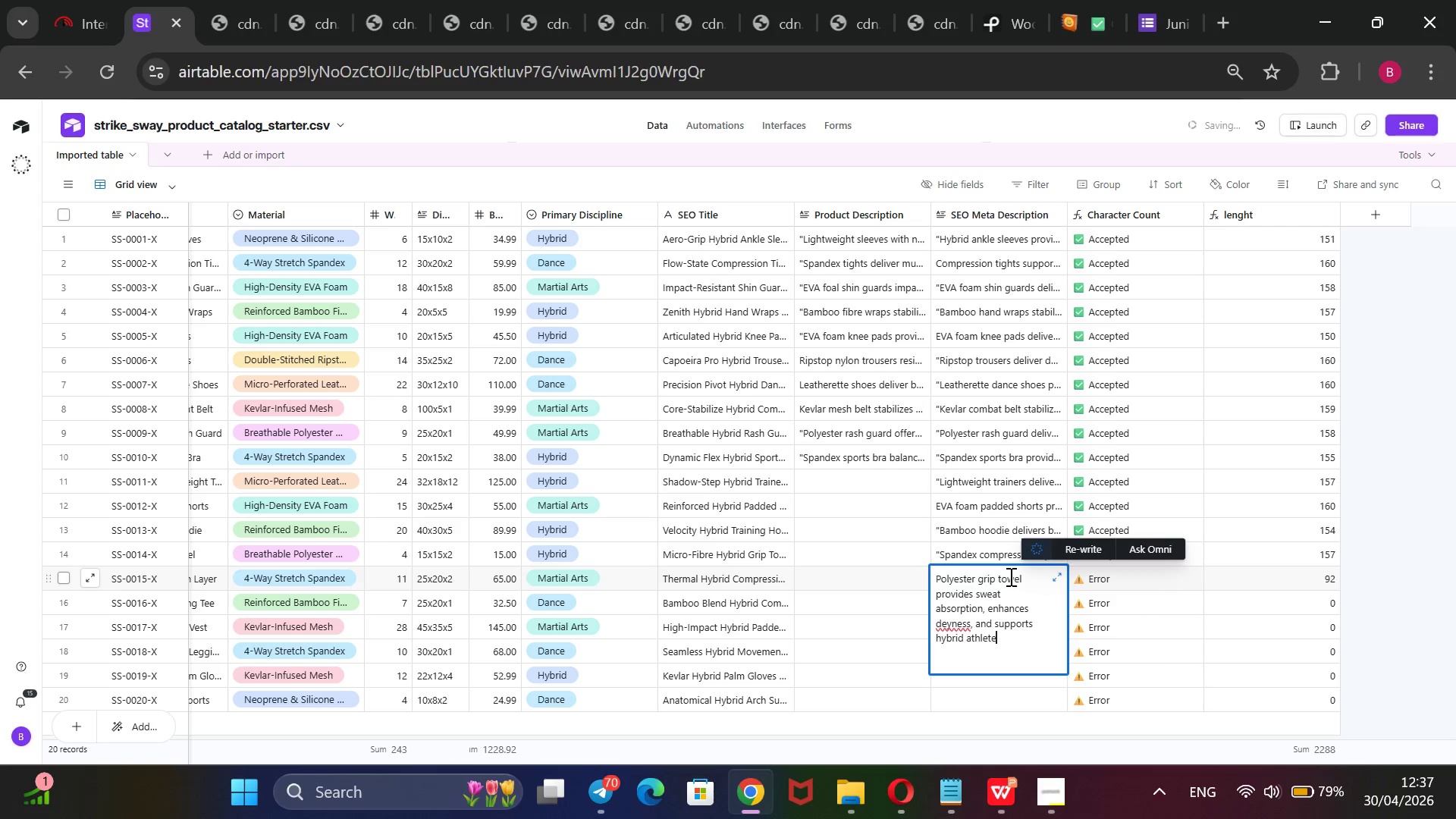 
key(S)
 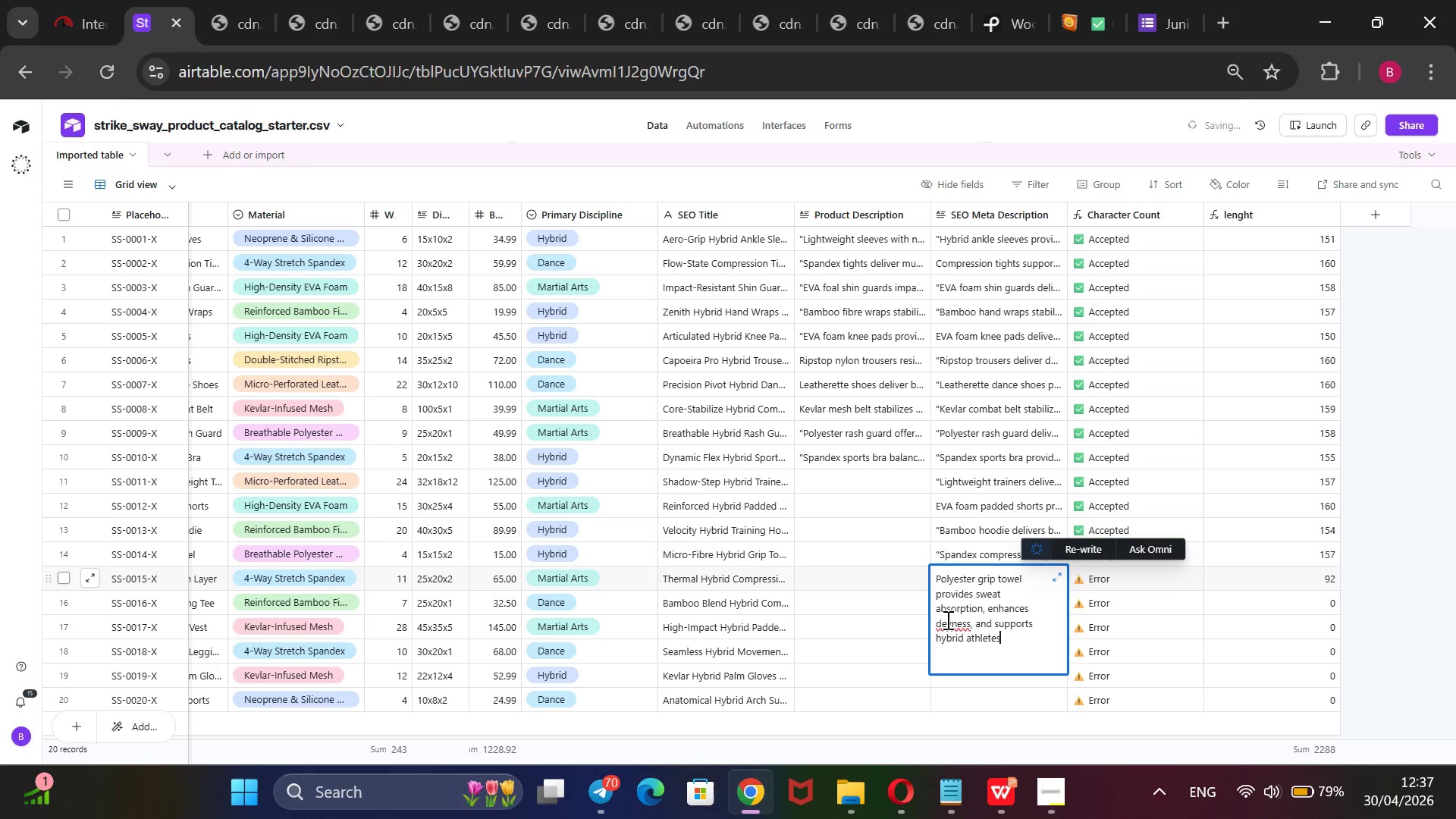 
left_click([946, 620])
 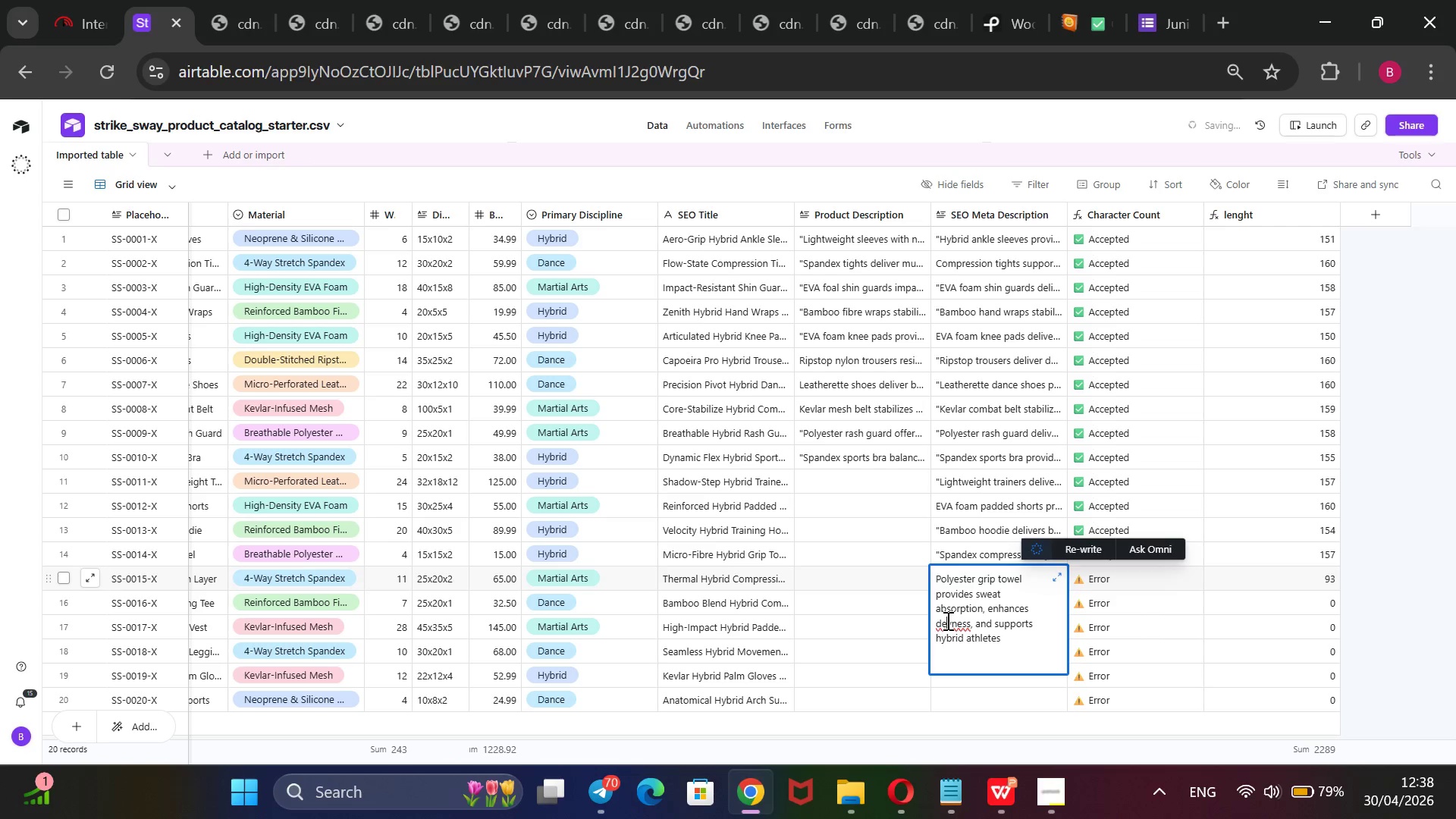 
key(Backspace)
 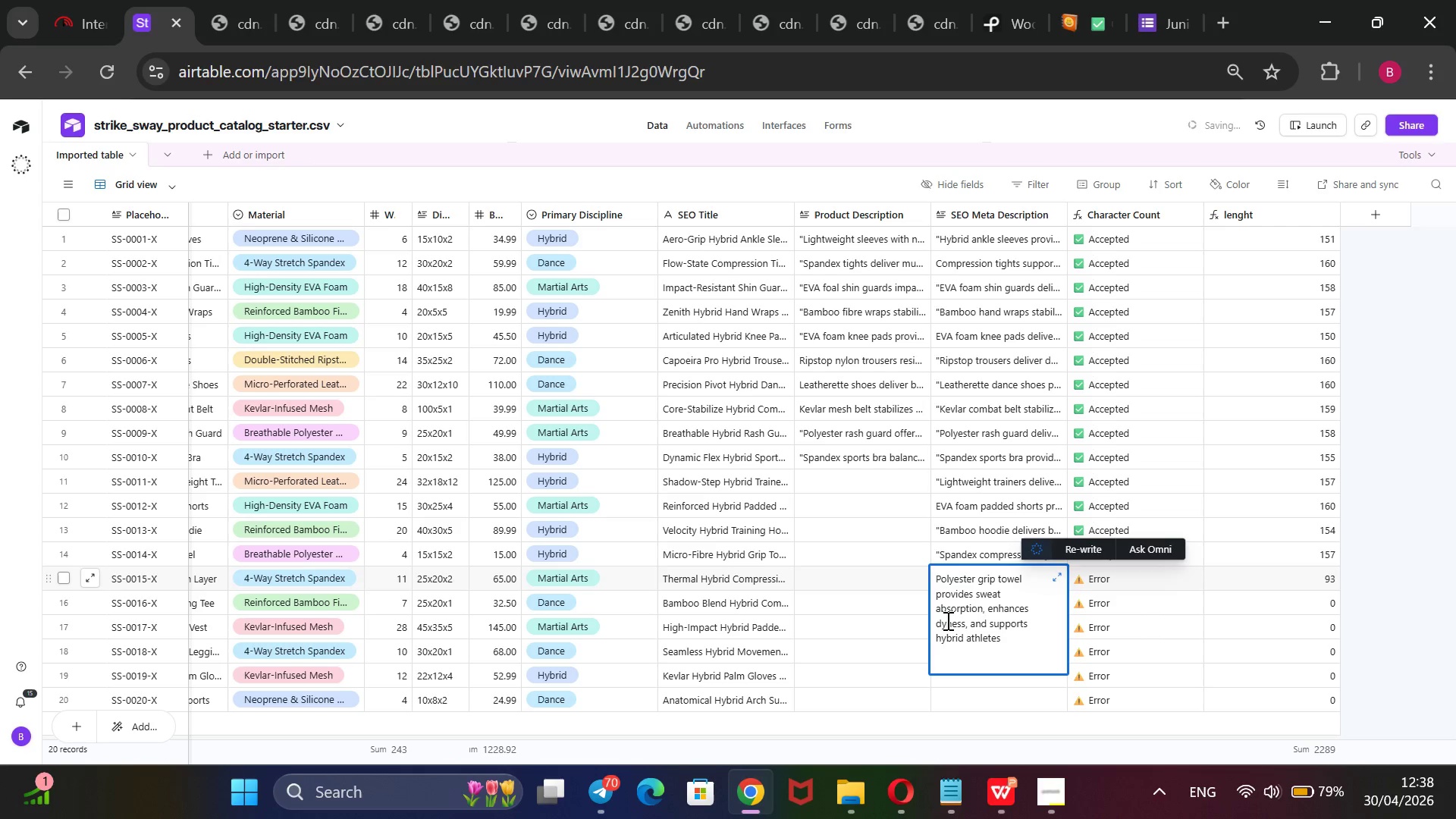 
key(R)
 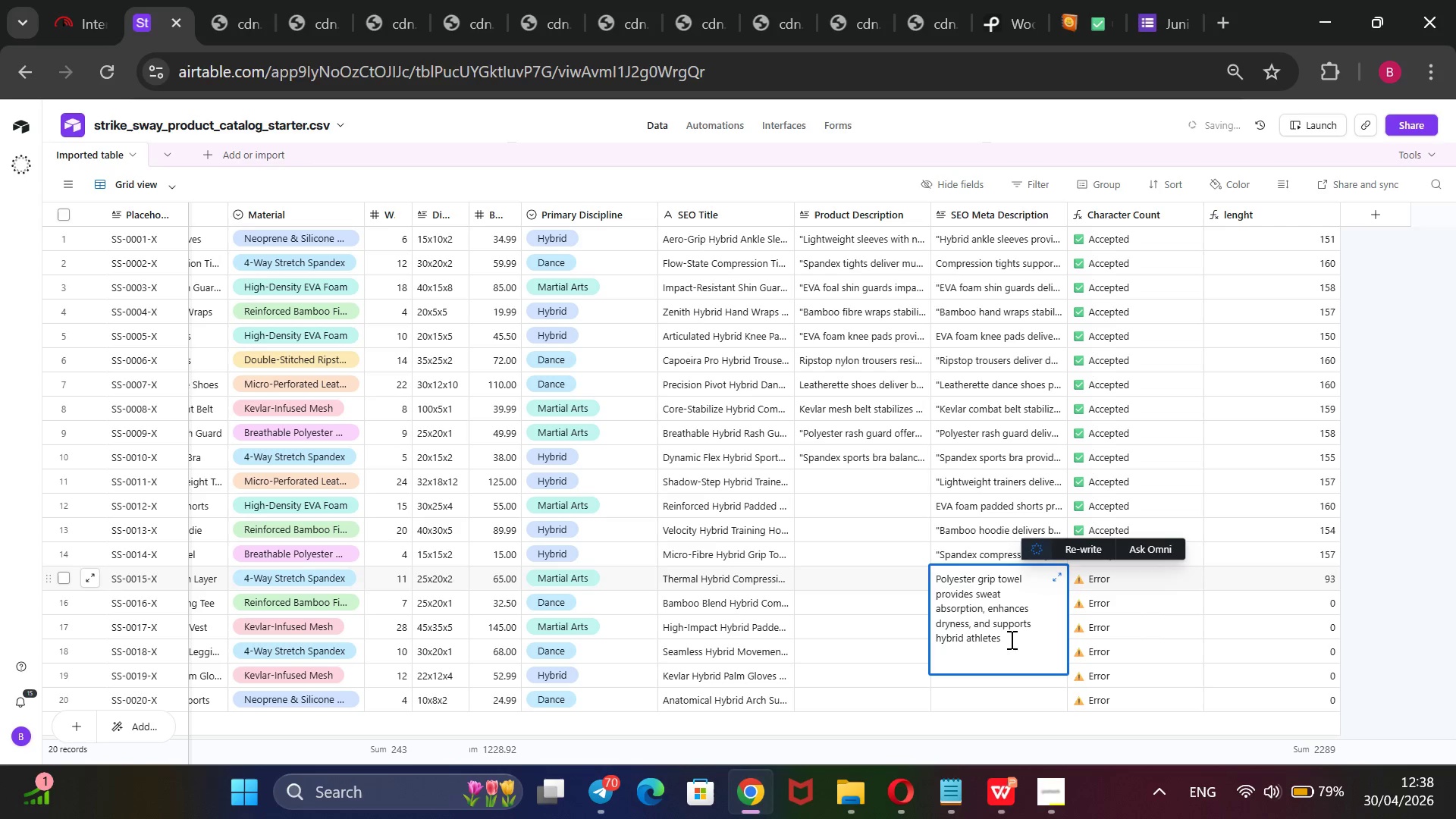 
left_click([1012, 638])
 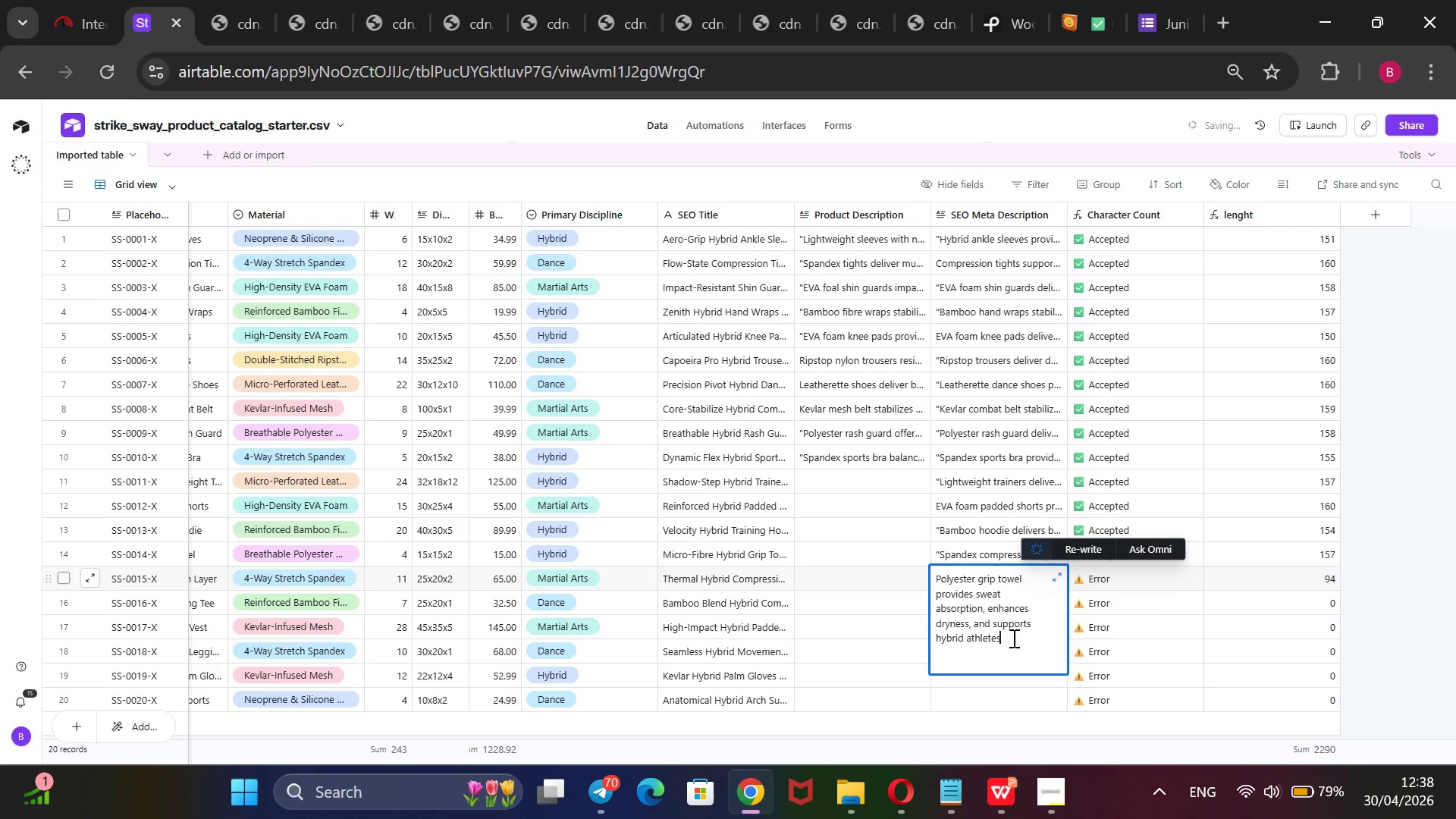 
type( wt)
key(Backspace)
type(ith quick-dry comfort, reinforced durability, and reliable performca)
key(Backspace)
key(Backspace)
type(ance)
 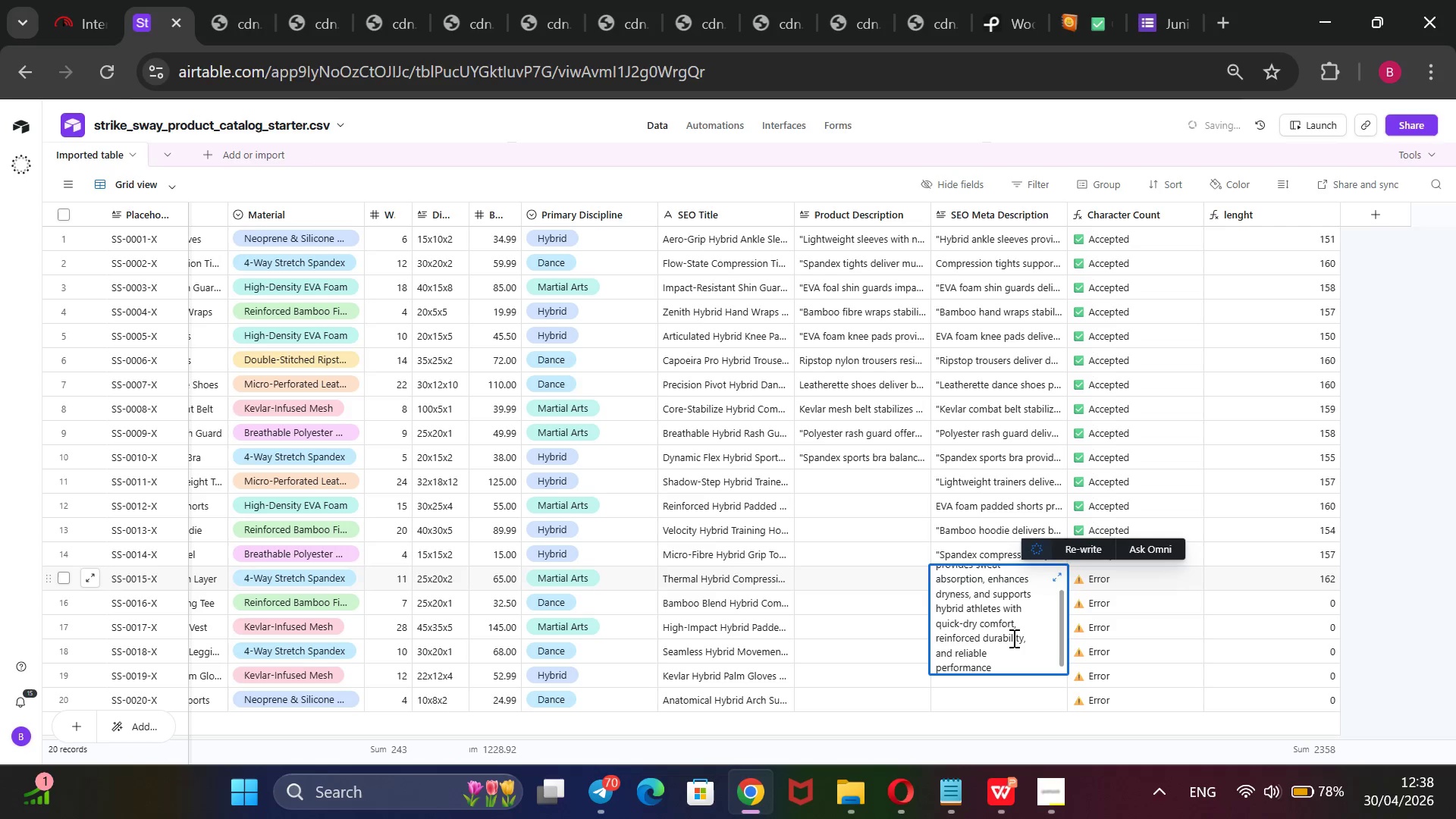 
hold_key(key=Backspace, duration=0.52)
 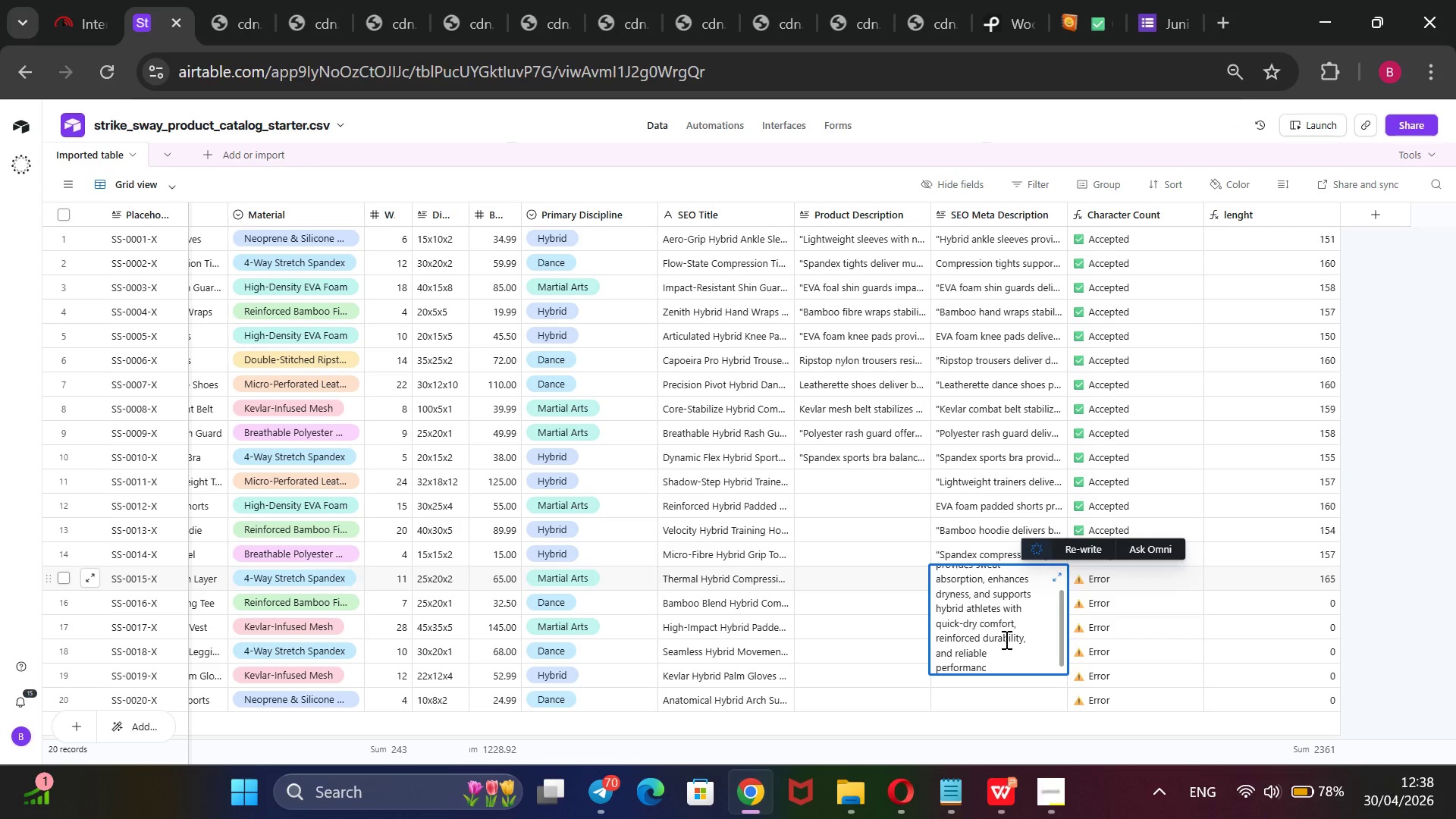 
wait(16.7)
 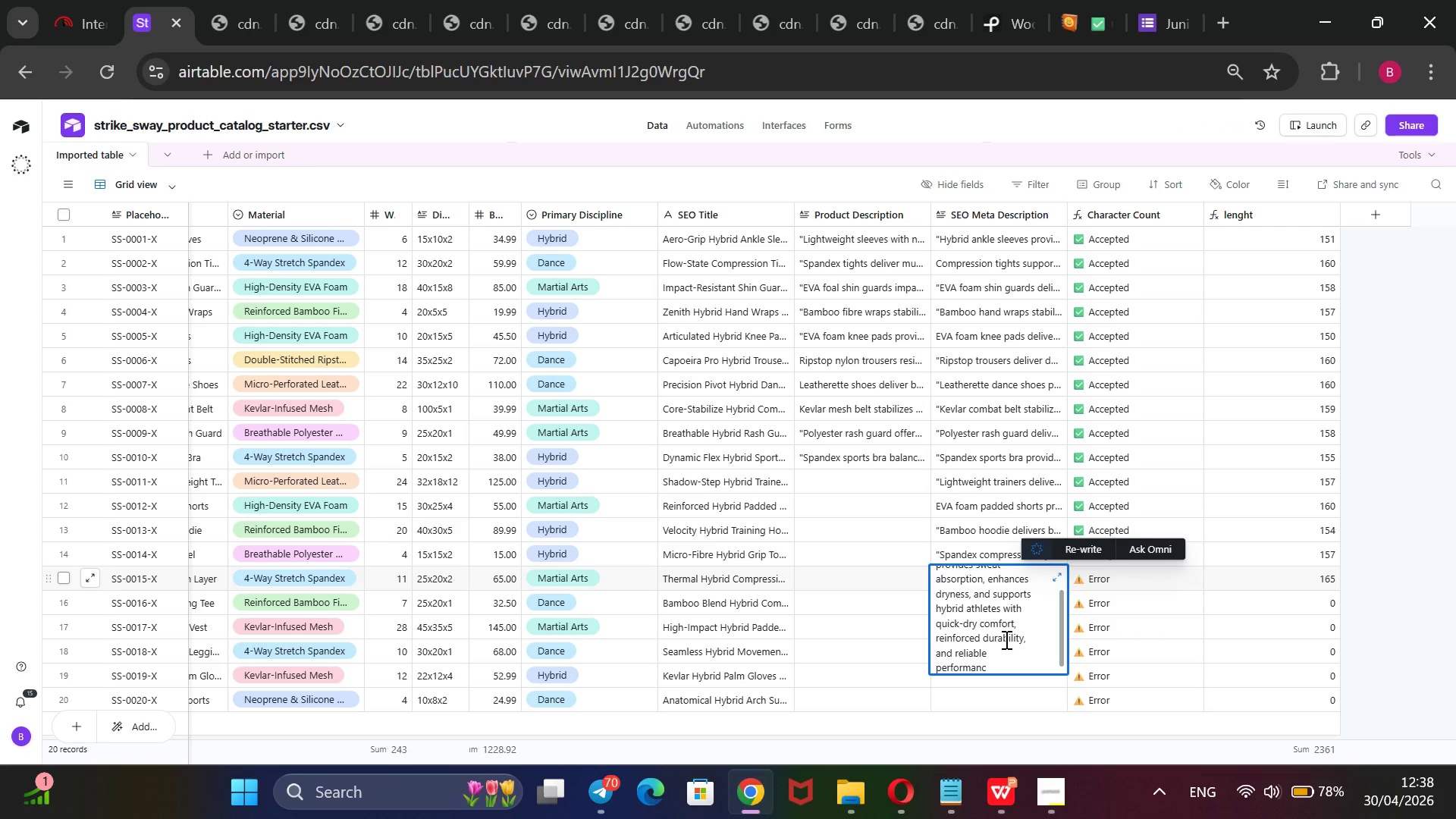 
left_click_drag(start_coordinate=[982, 641], to_coordinate=[930, 644])
 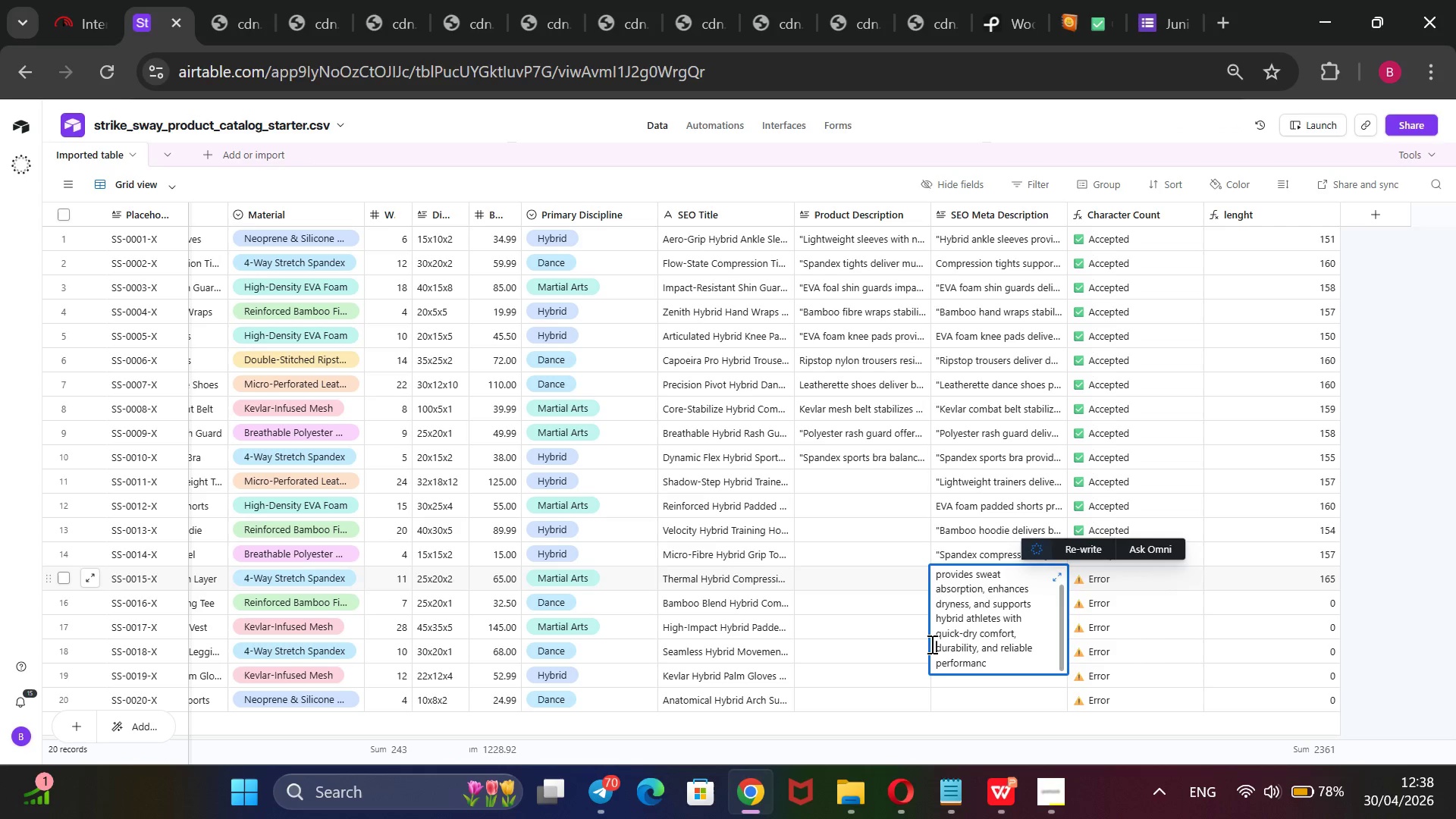 
key(Backspace)
type(lasting )
 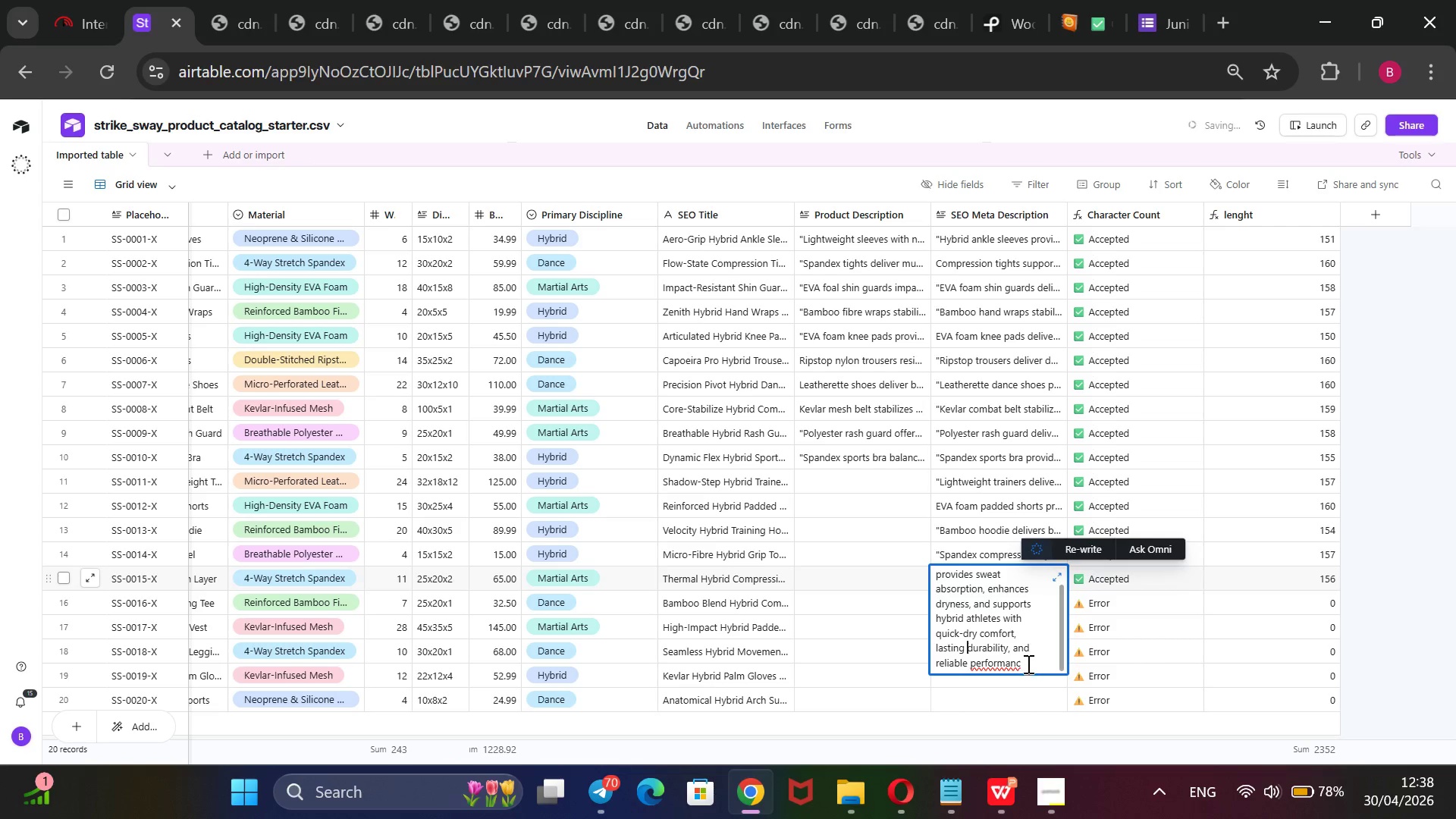 
left_click([1022, 660])
 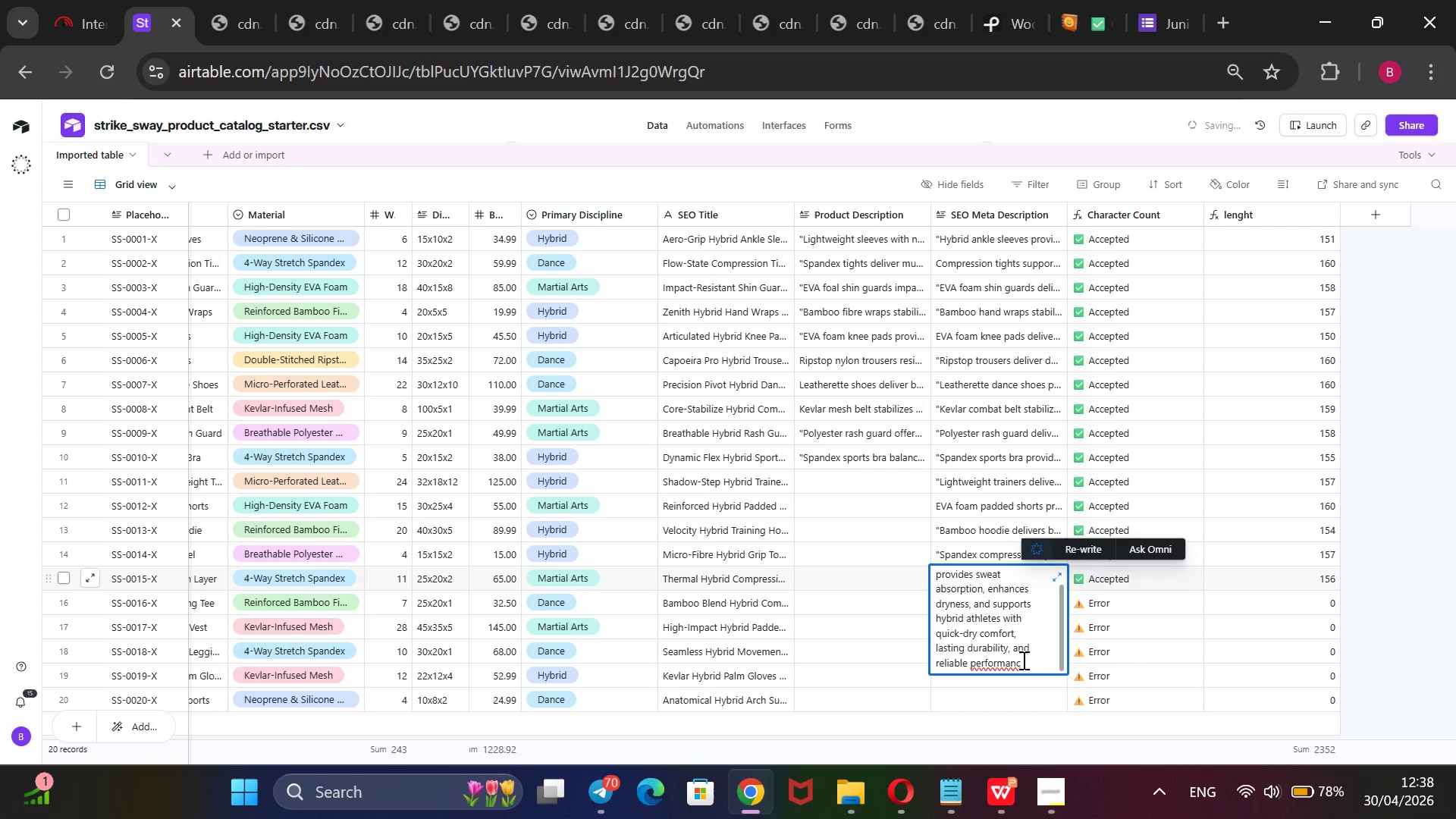 
type(e.@@)
 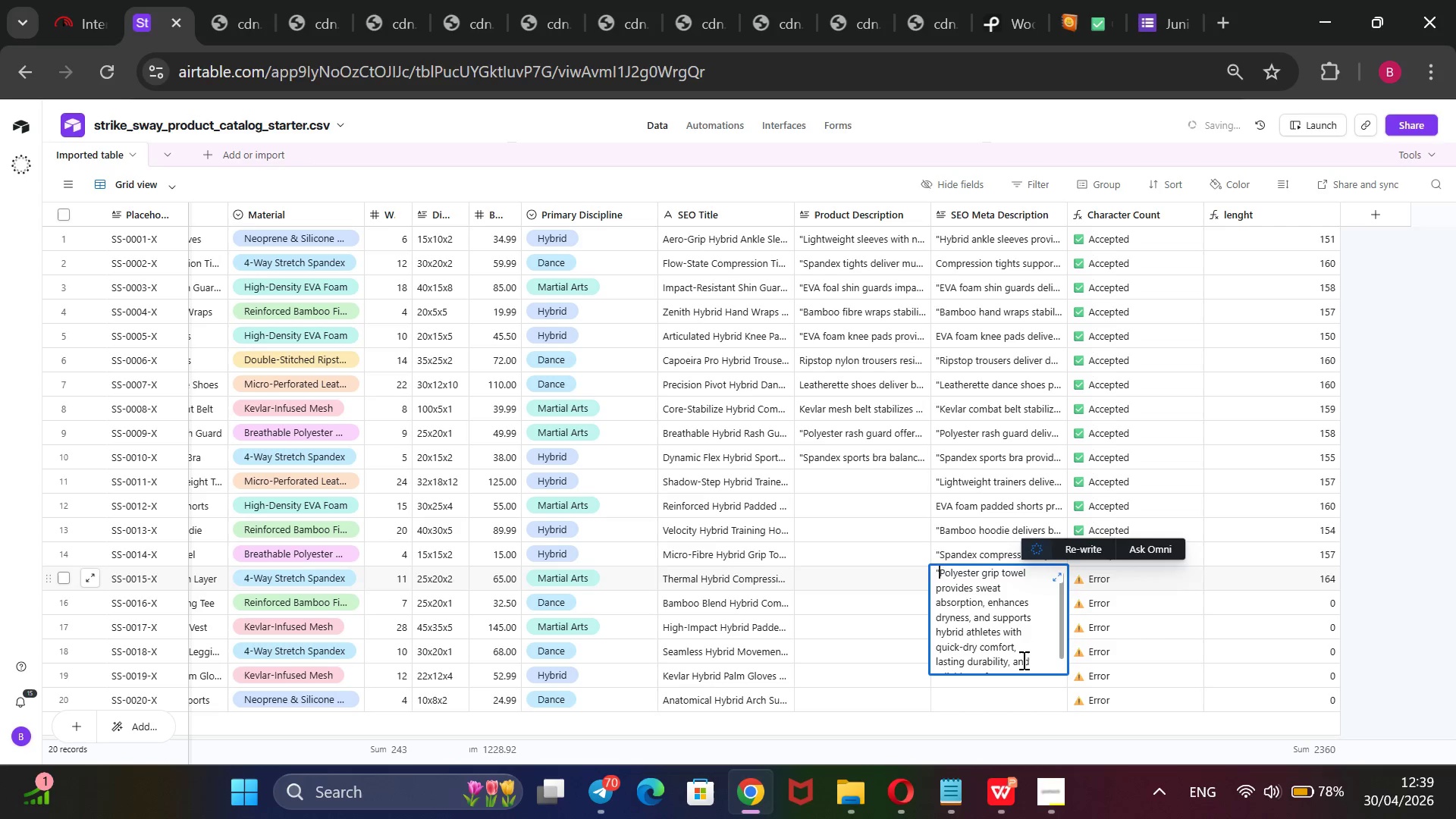 
 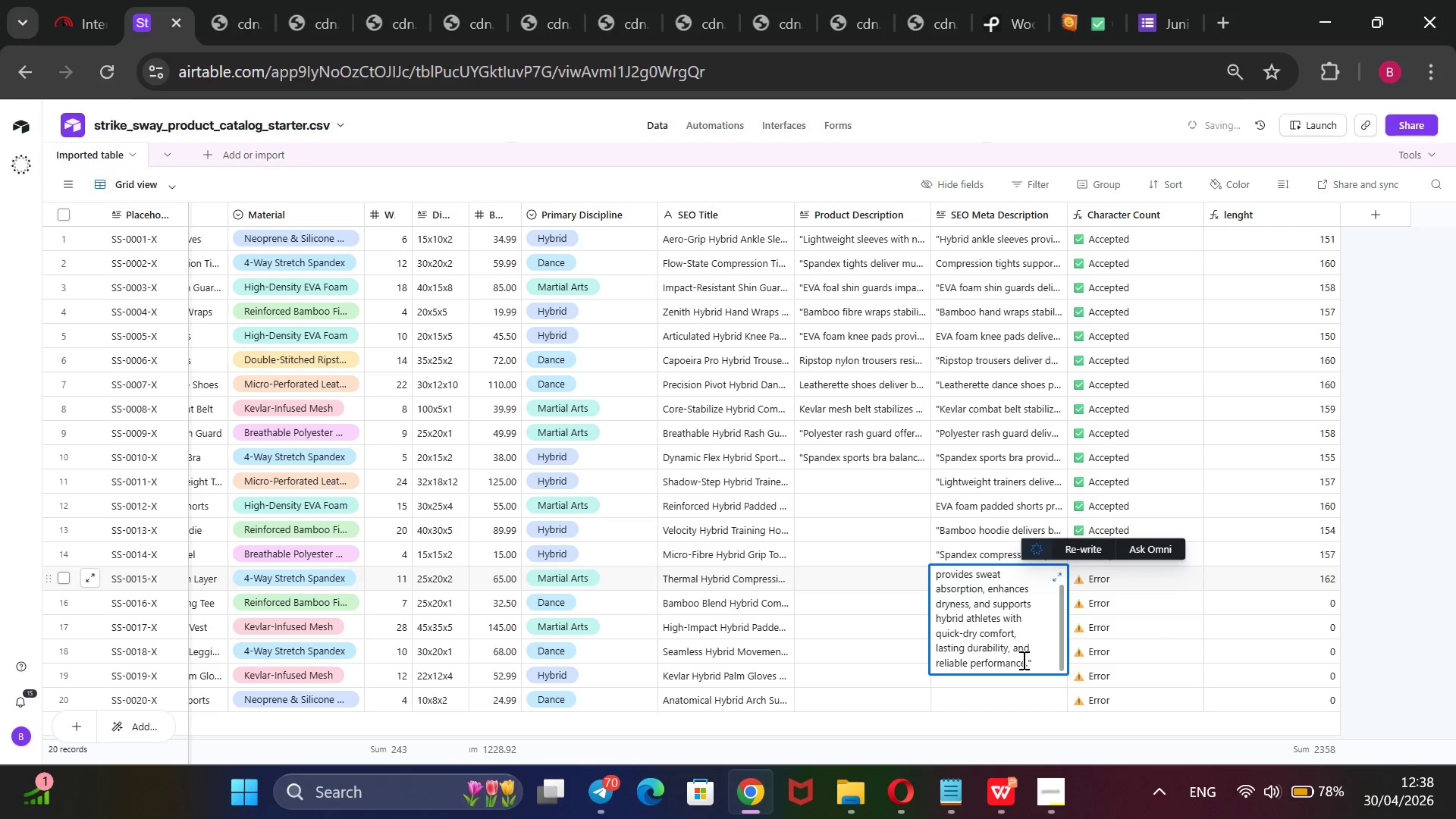 
hold_key(key=ArrowUp, duration=1.2)
 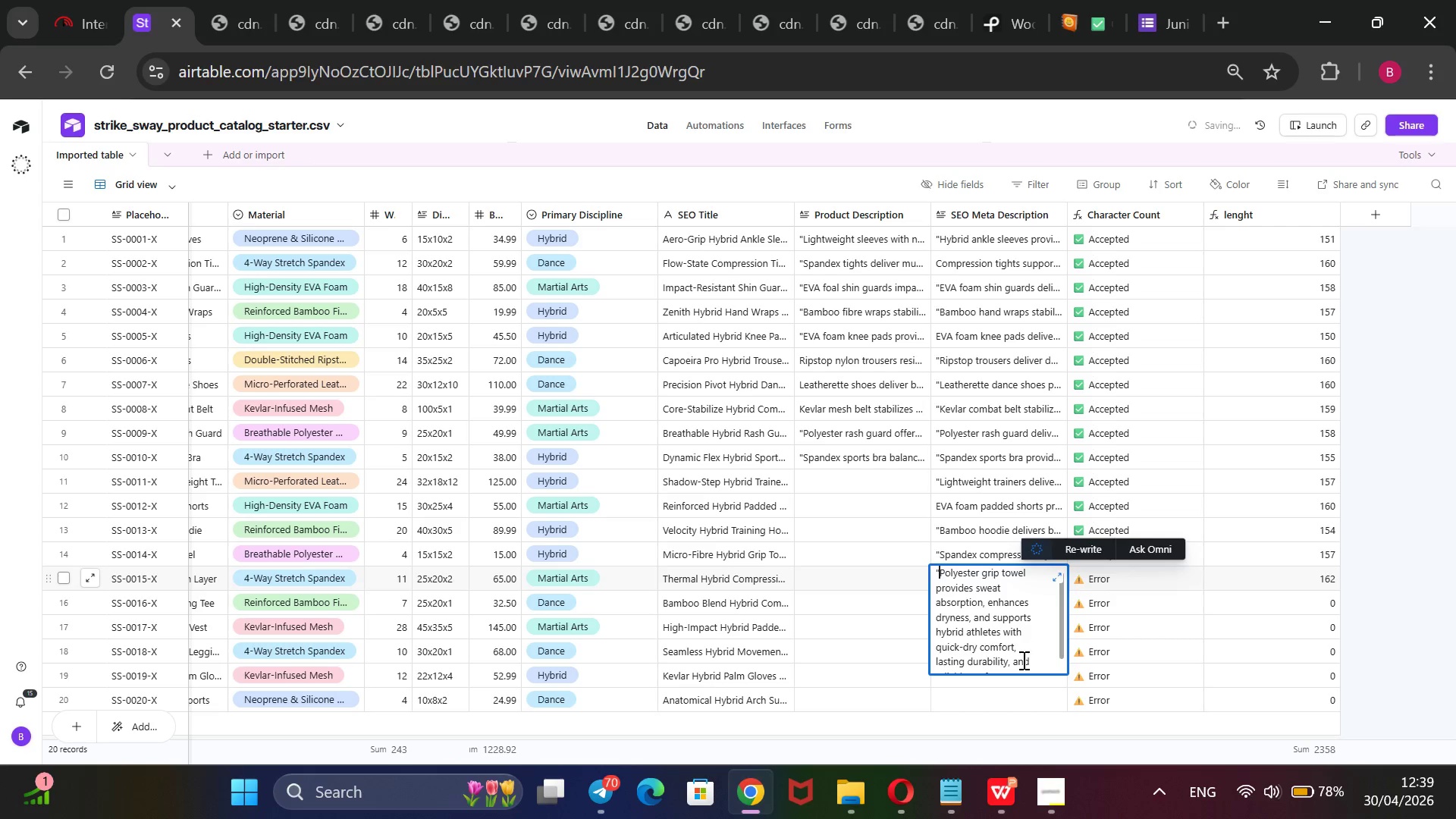 
wait(9.2)
 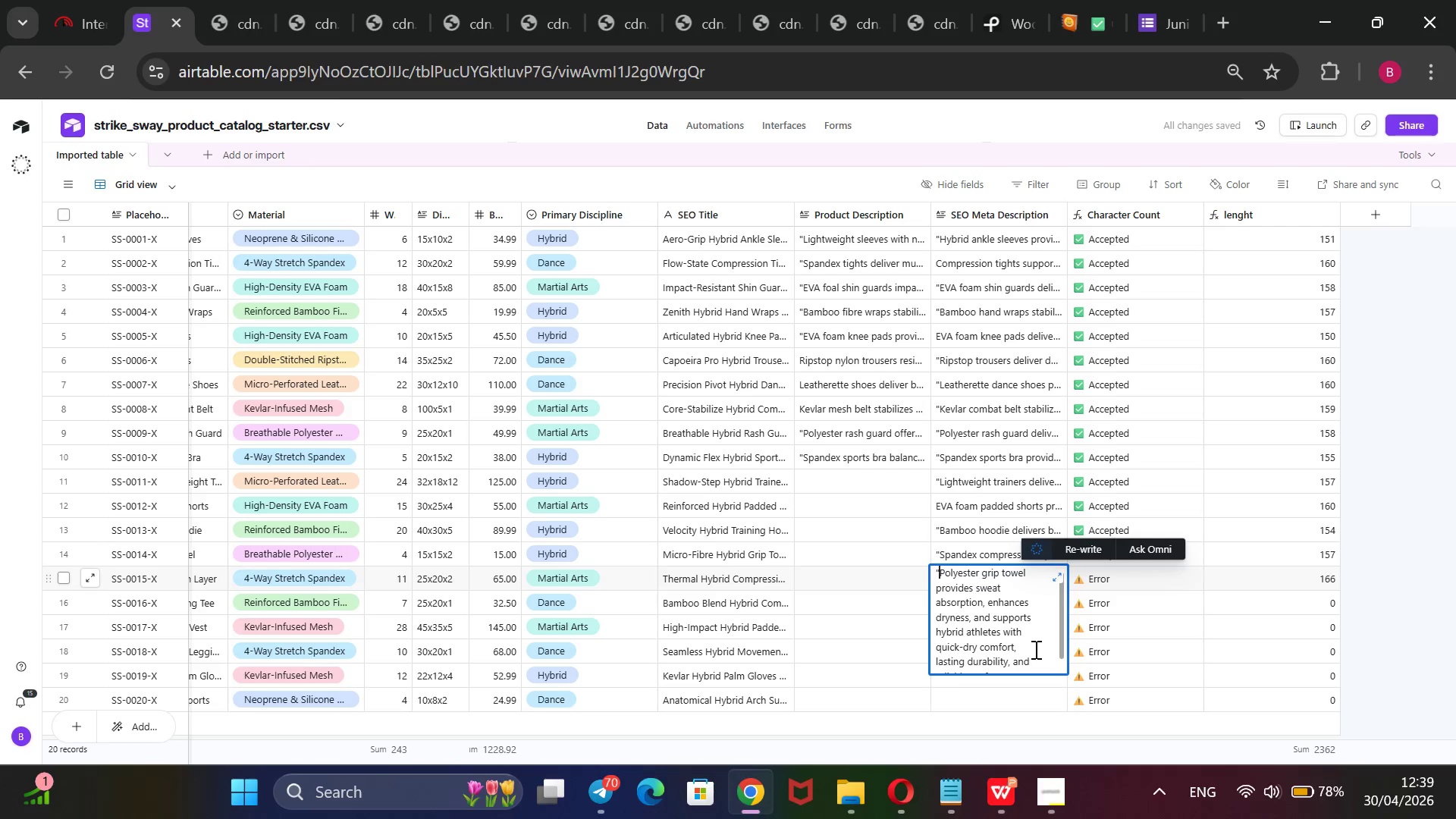 
scroll: coordinate [1018, 649], scroll_direction: none, amount: 0.0
 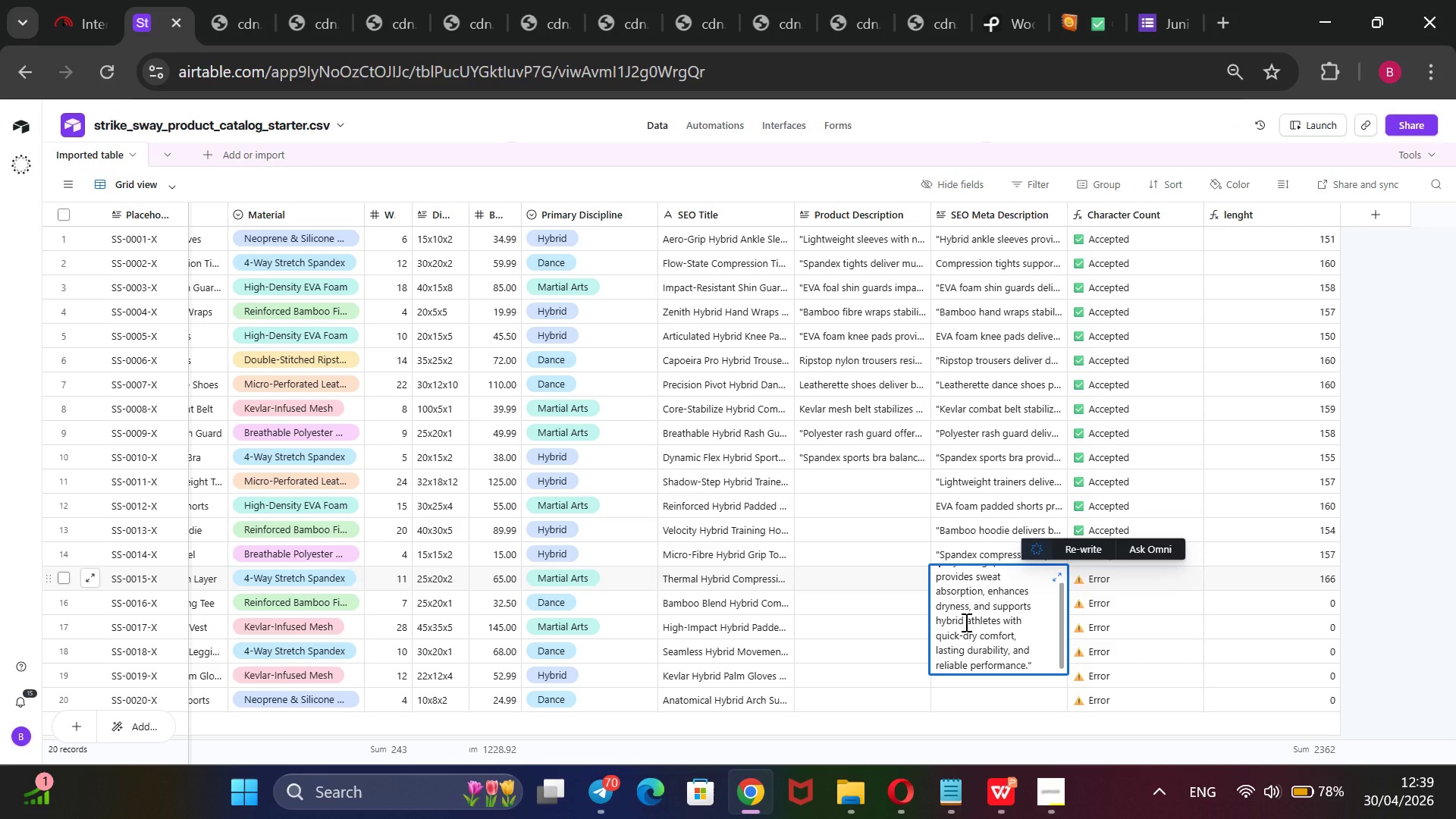 
left_click_drag(start_coordinate=[965, 621], to_coordinate=[937, 626])
 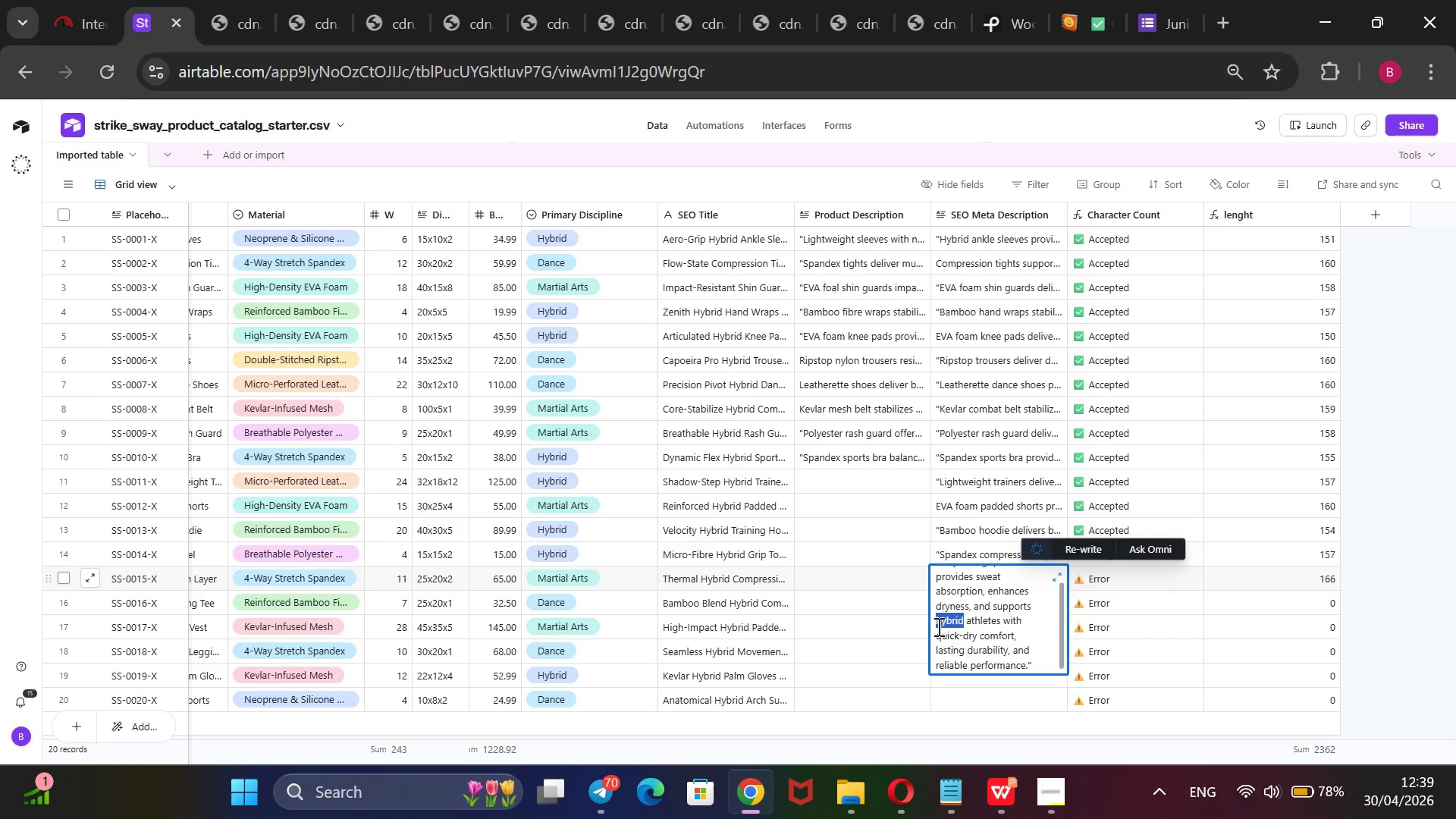 
key(Backspace)
 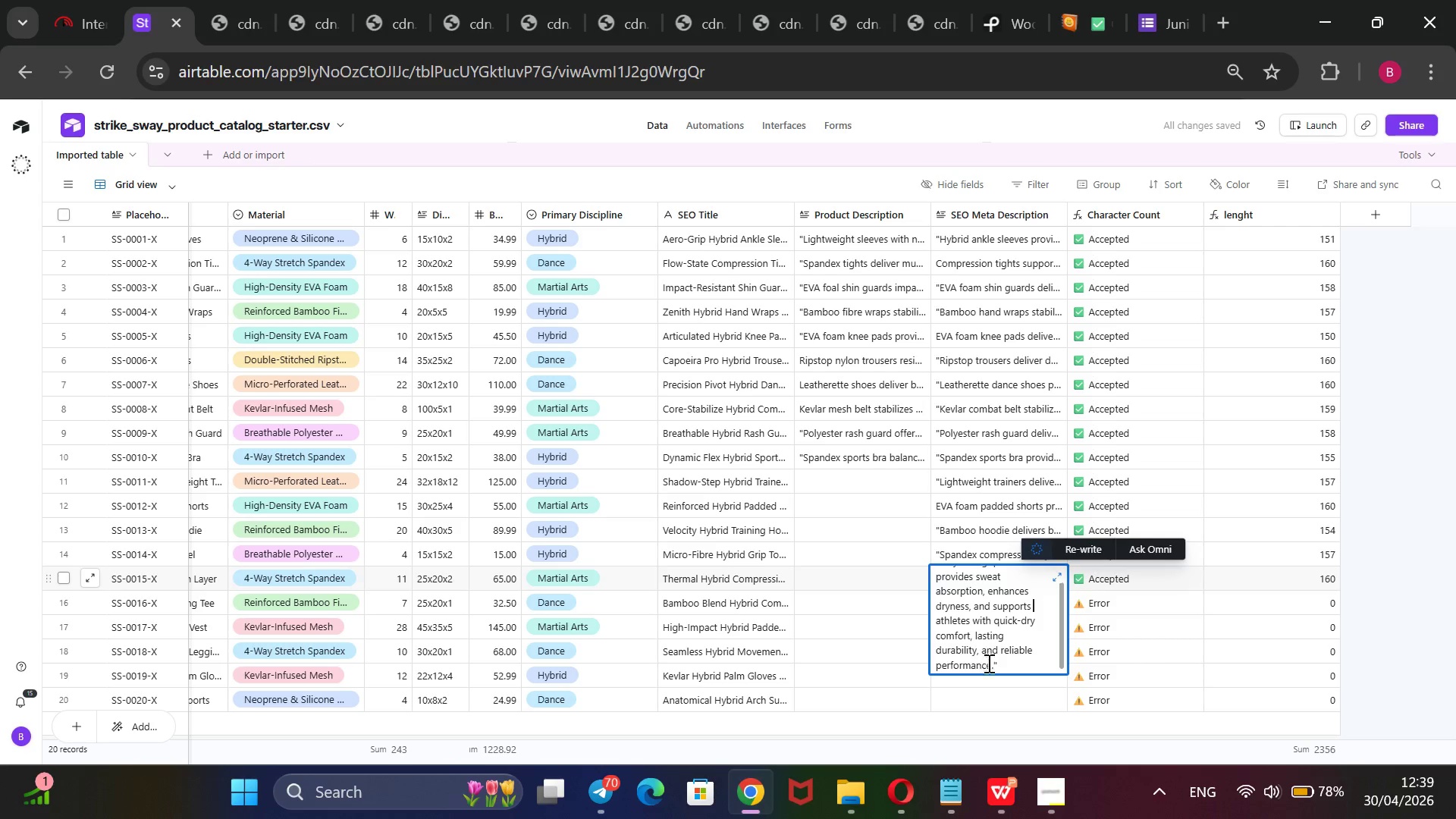 
left_click_drag(start_coordinate=[1003, 670], to_coordinate=[932, 576])
 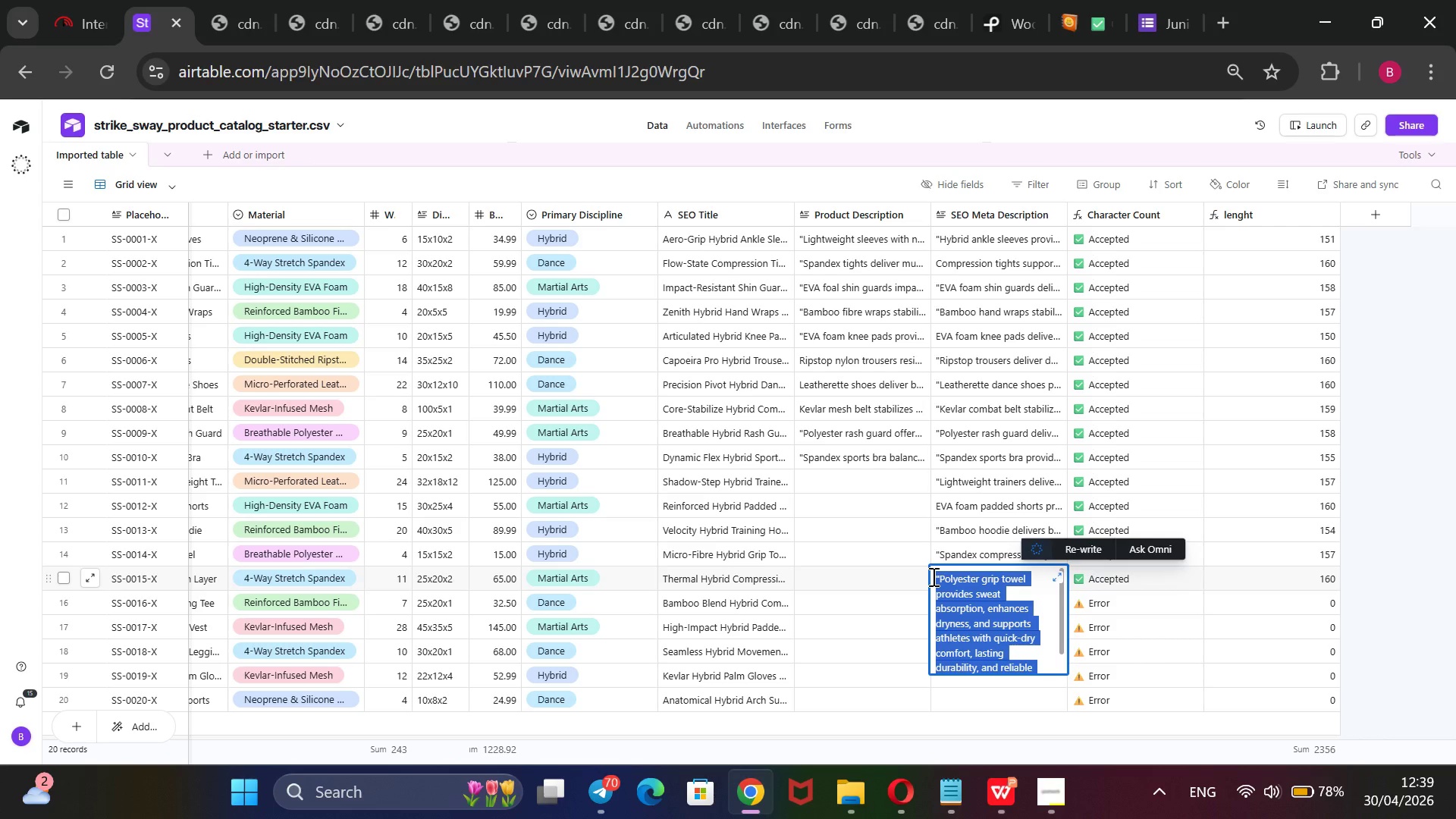 
key(Control+X)
 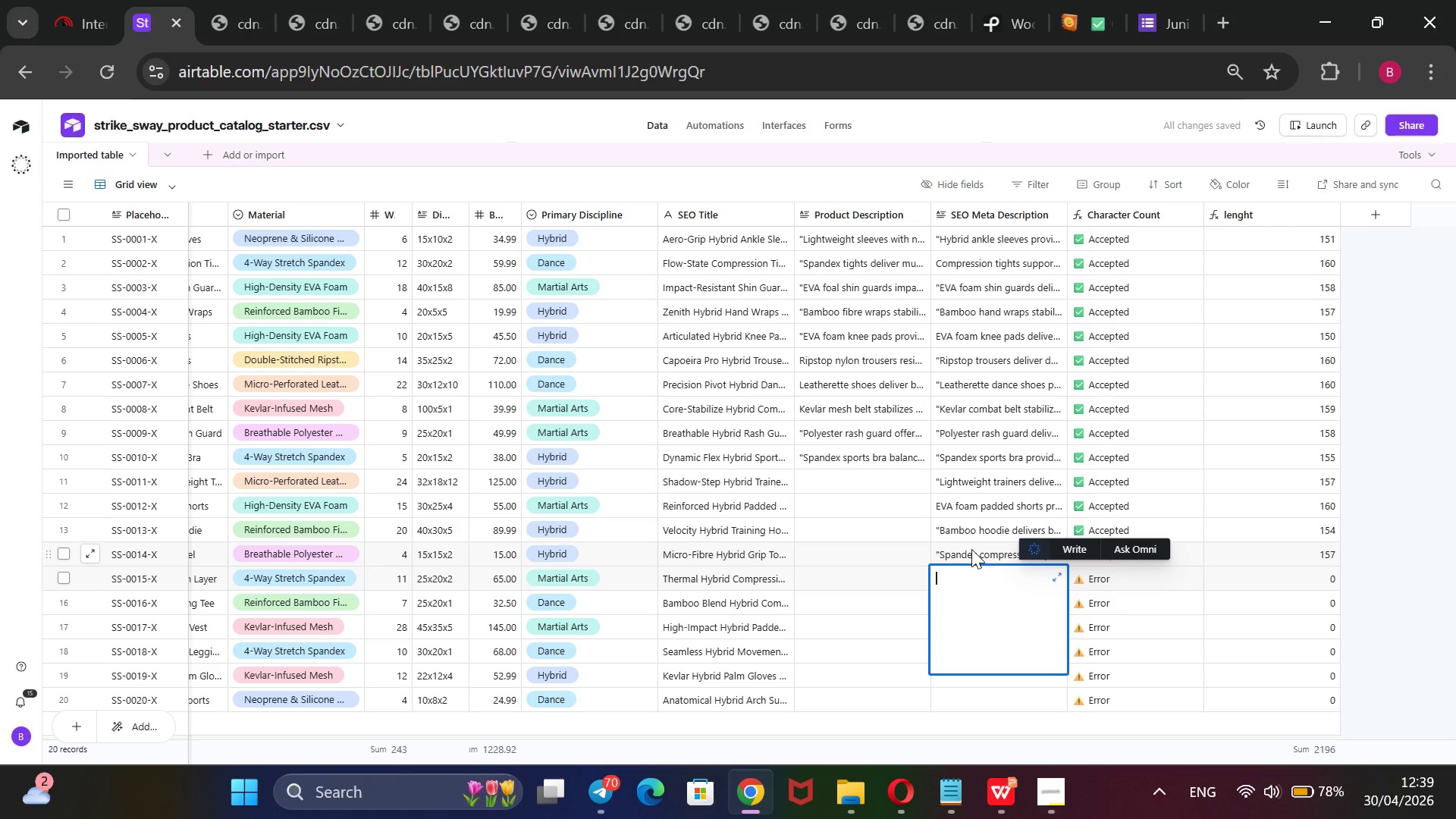 
left_click_drag(start_coordinate=[975, 568], to_coordinate=[979, 578])
 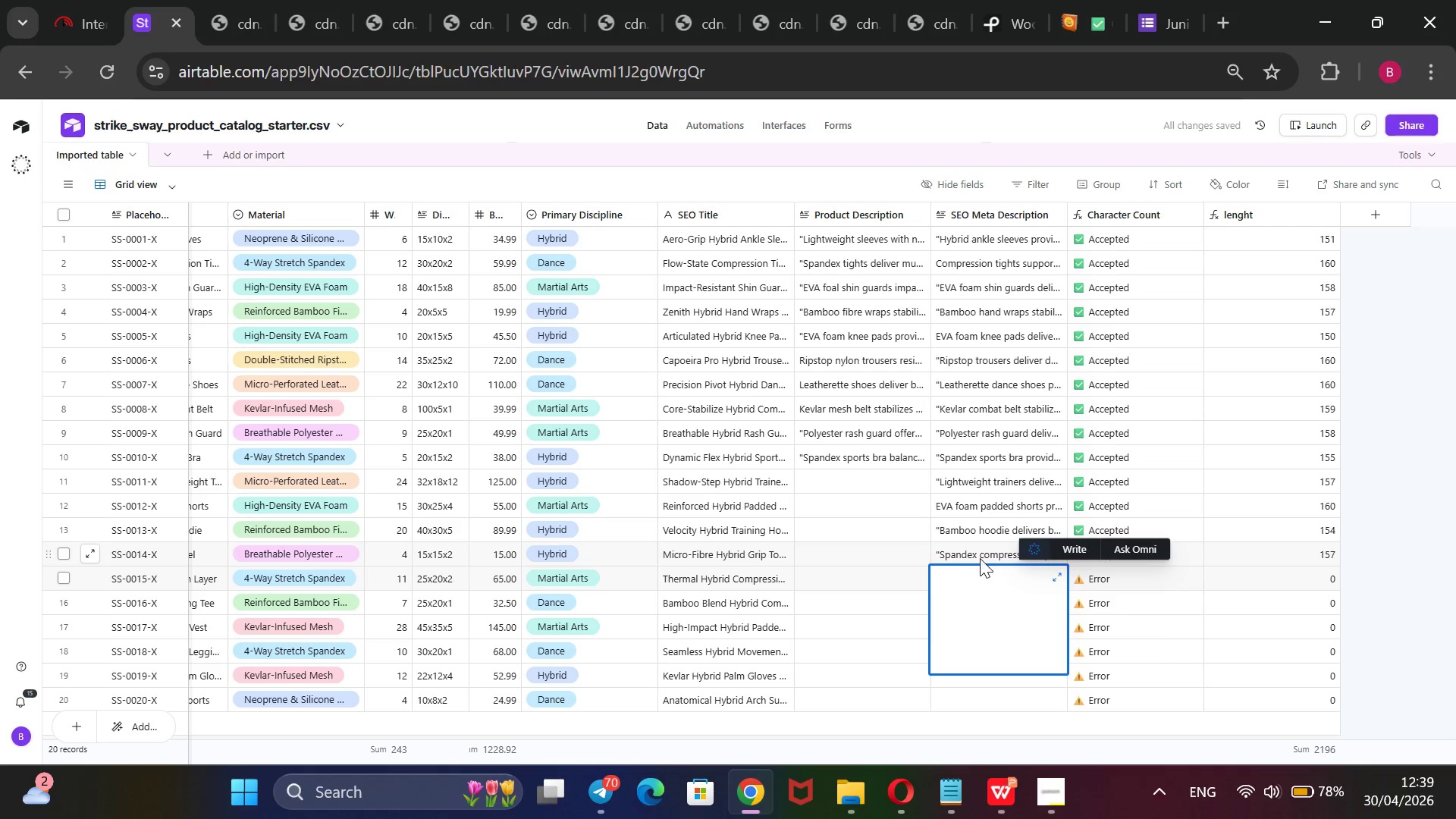 
double_click([980, 554])
 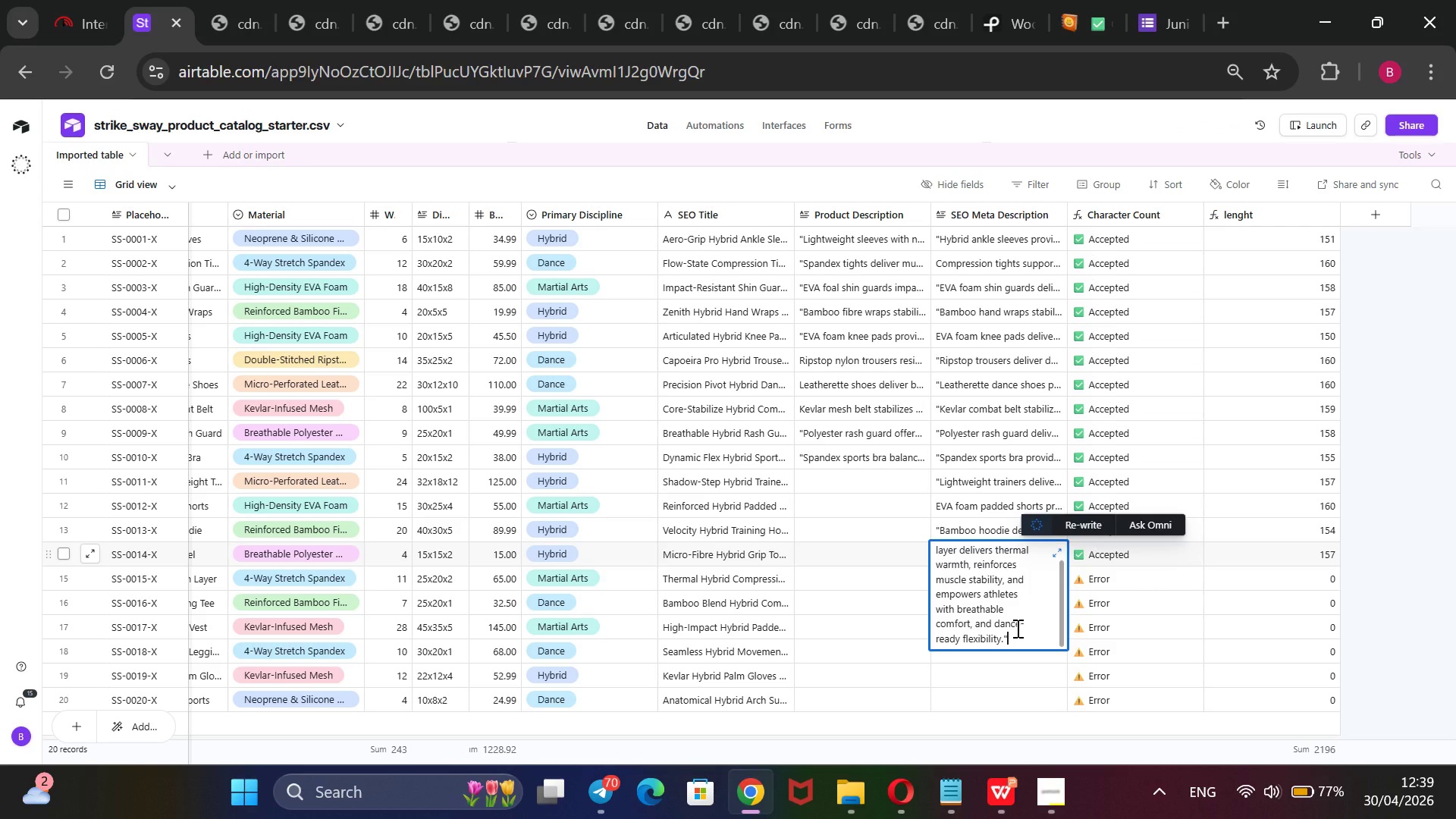 
wait(7.31)
 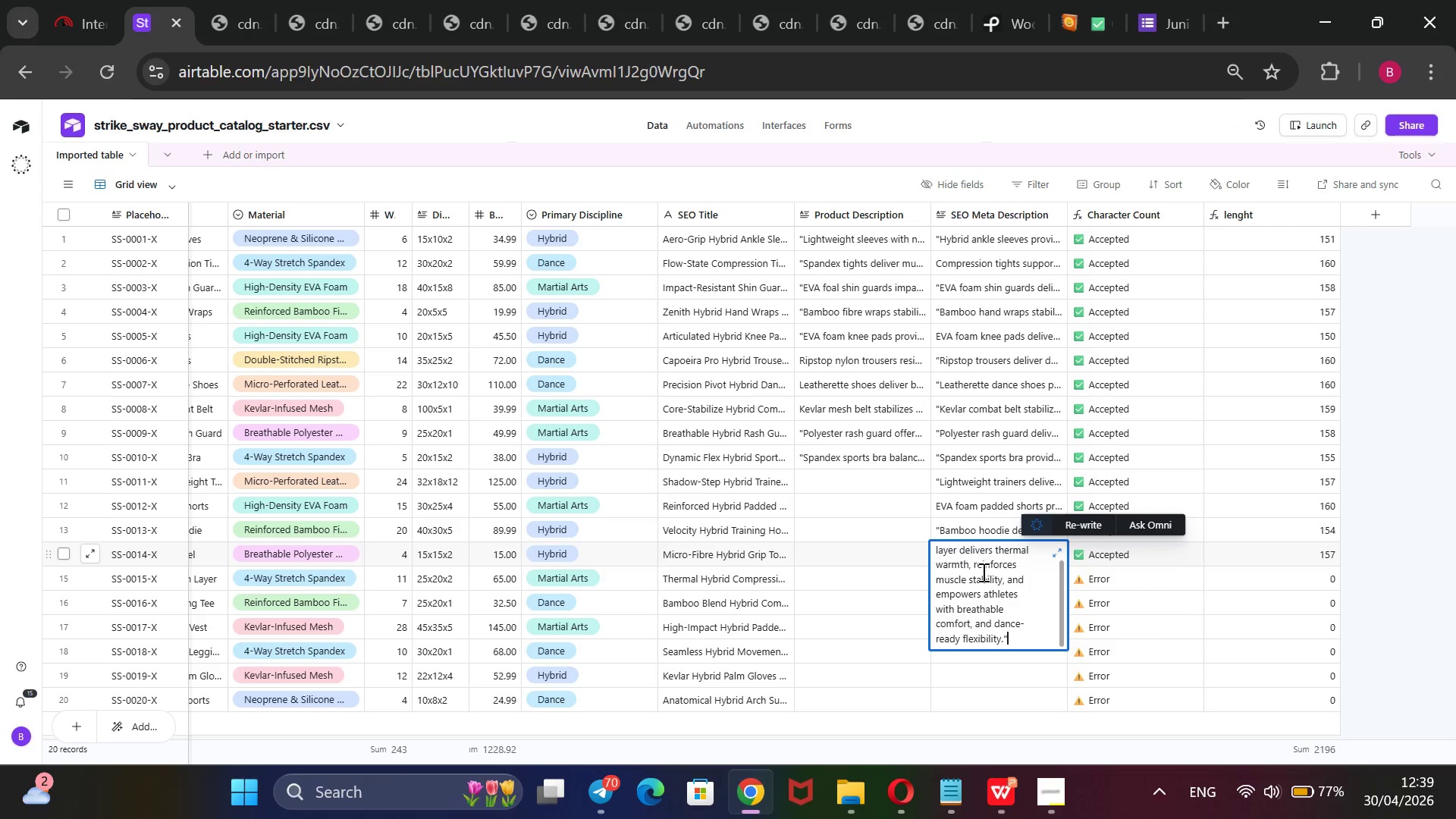 
key(Enter)
 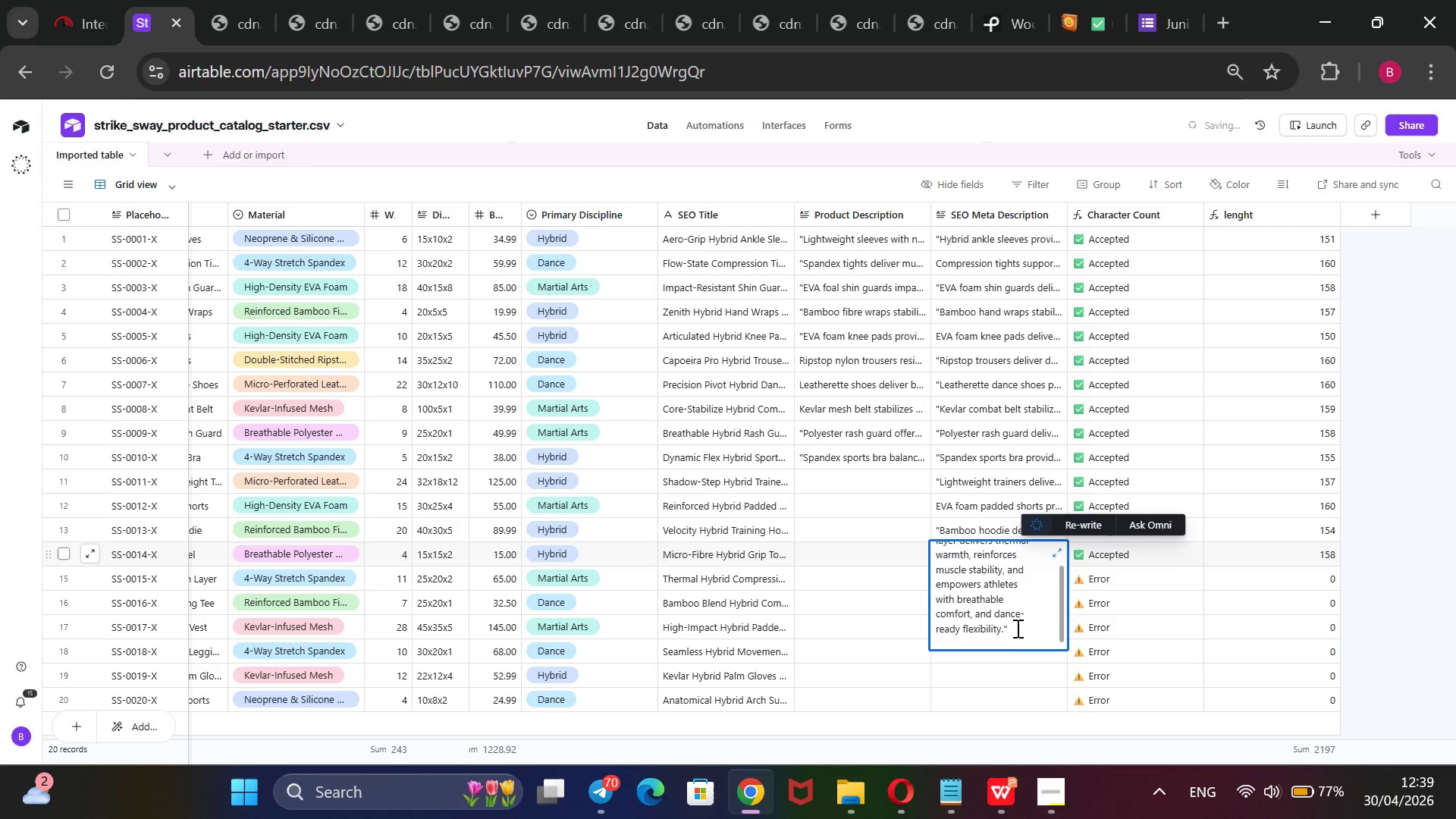 
key(Control+V)
 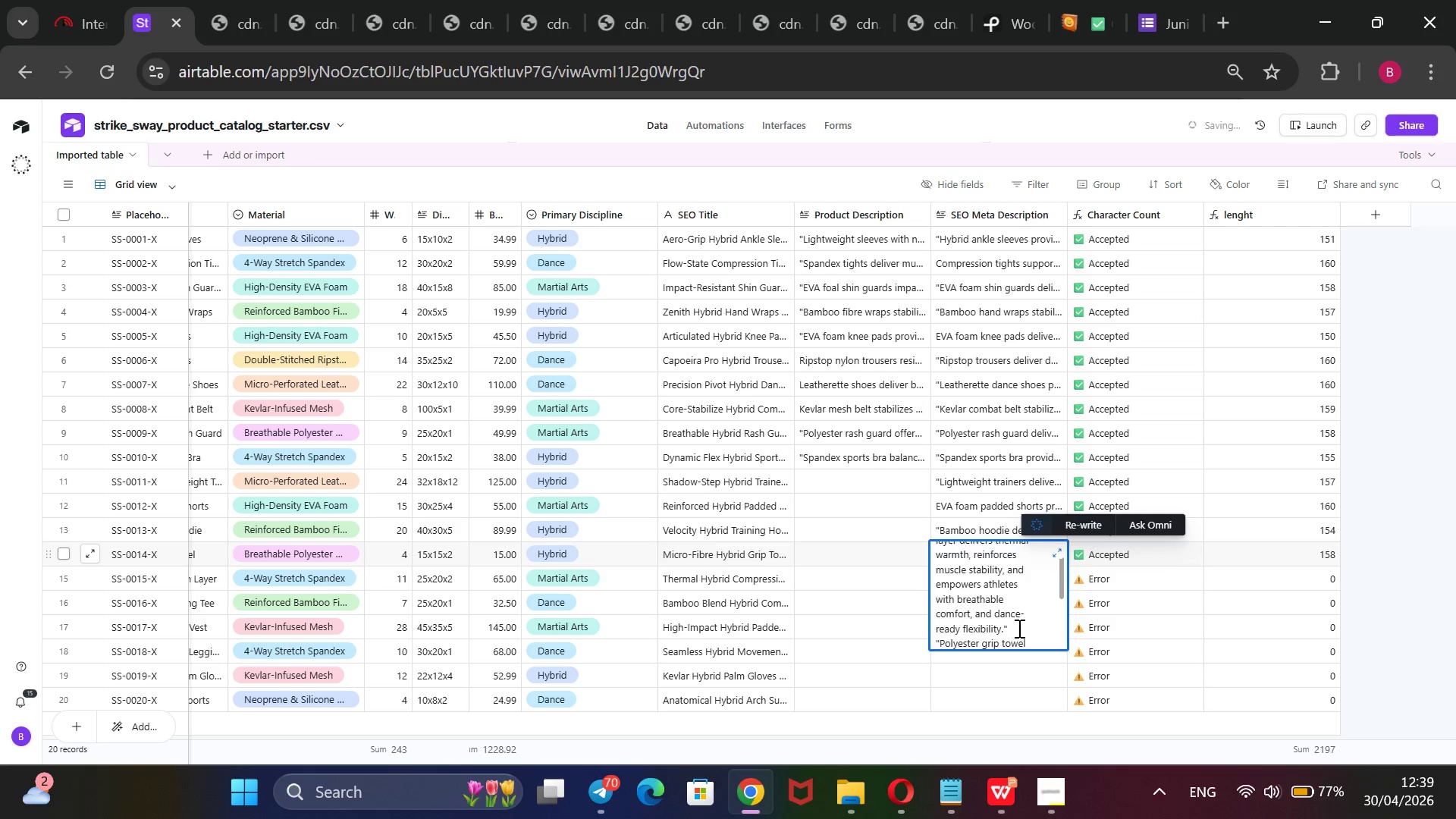 
left_click_drag(start_coordinate=[1018, 628], to_coordinate=[921, 495])
 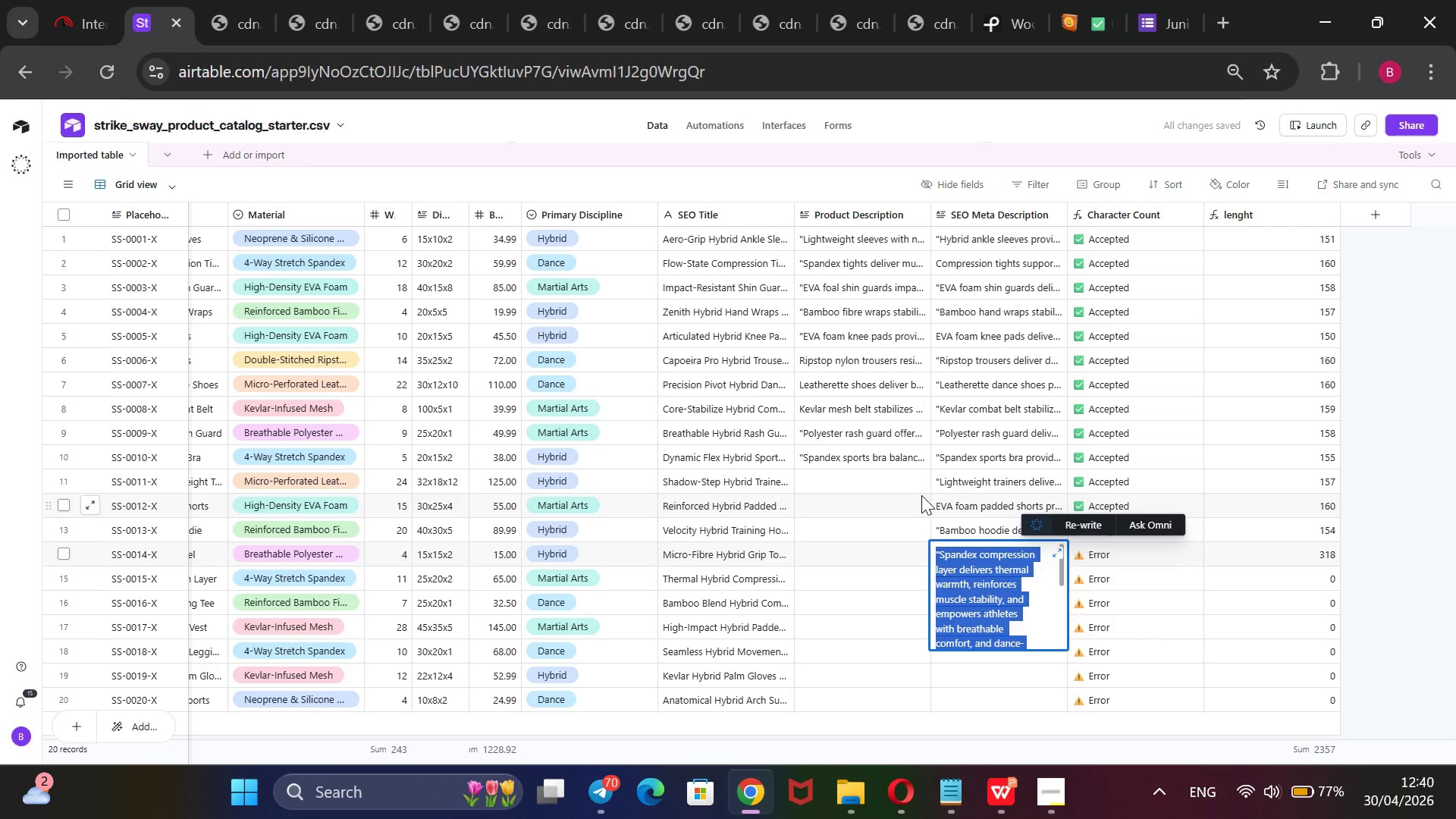 
key(Control+X)
 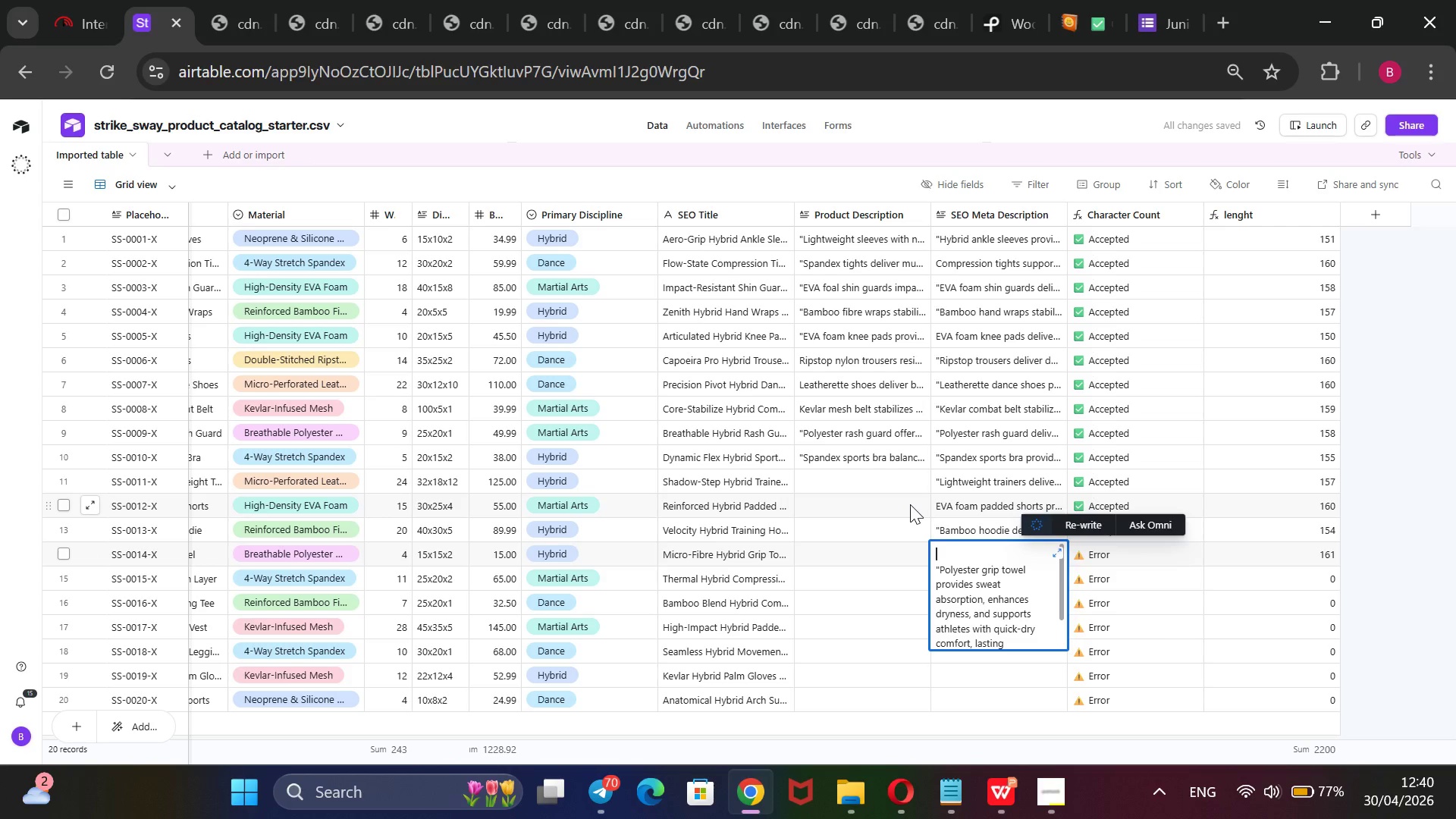 
key(Backspace)
 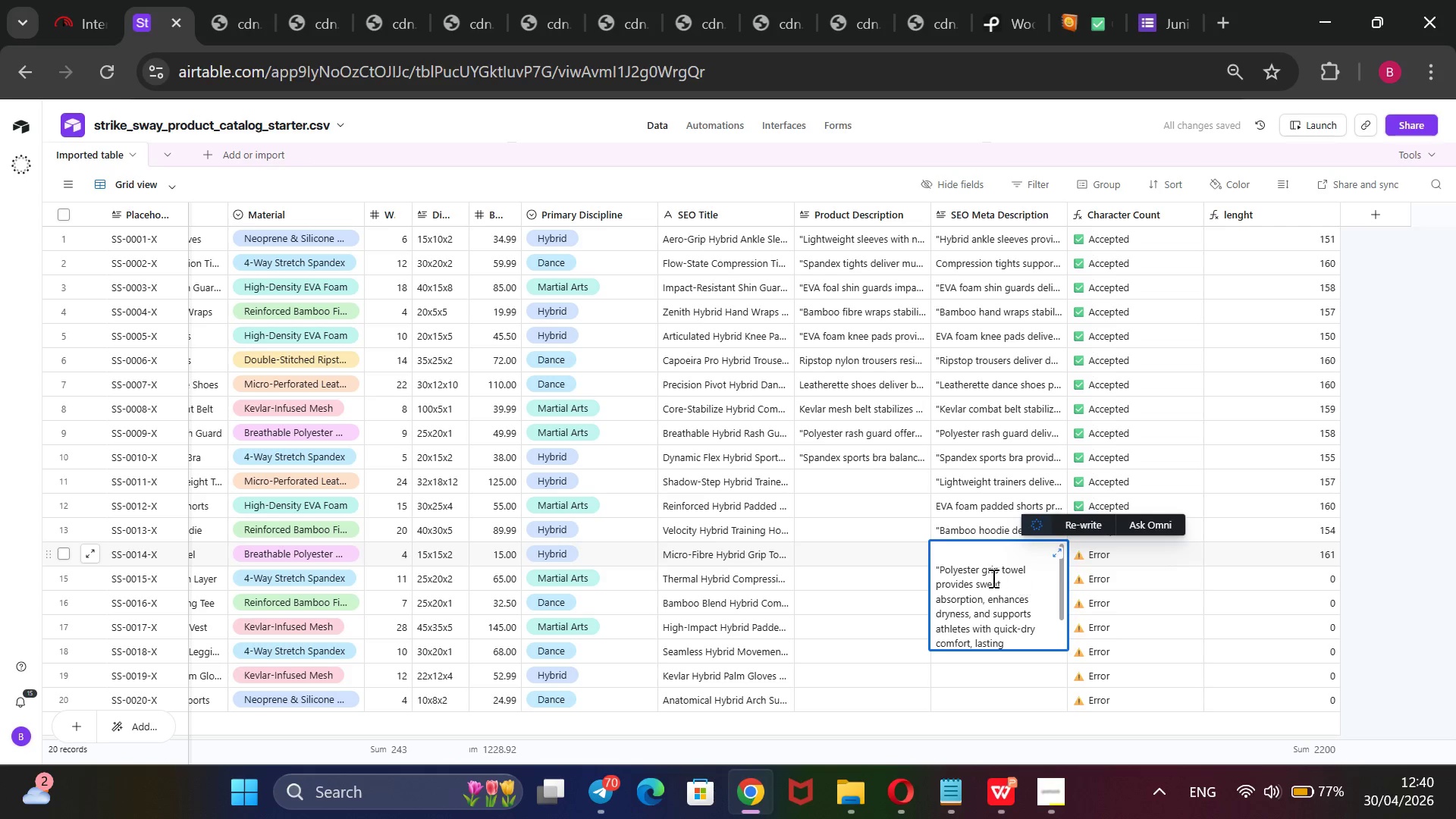 
key(Backspace)